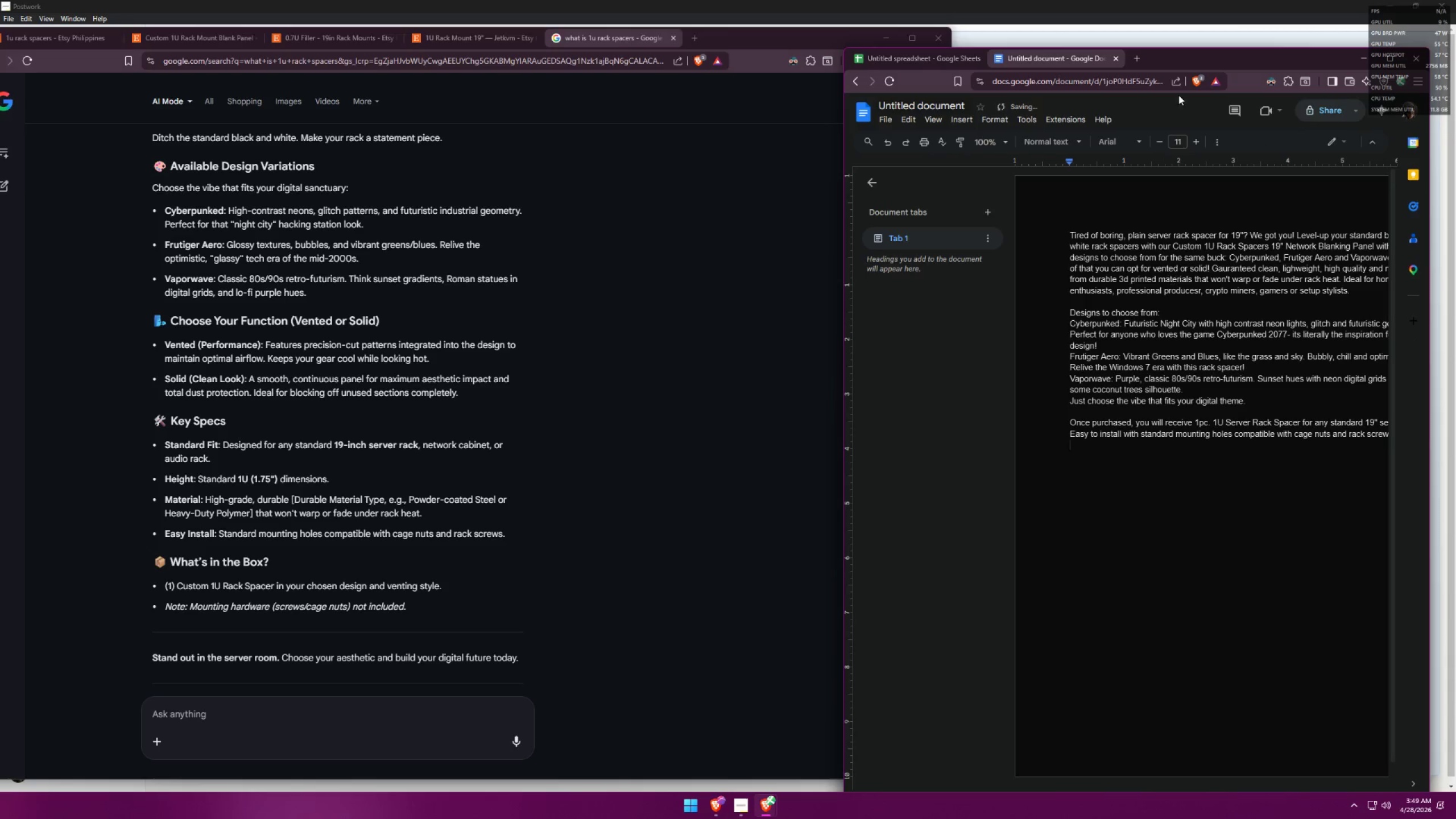 
left_click_drag(start_coordinate=[1247, 55], to_coordinate=[1164, 57])
 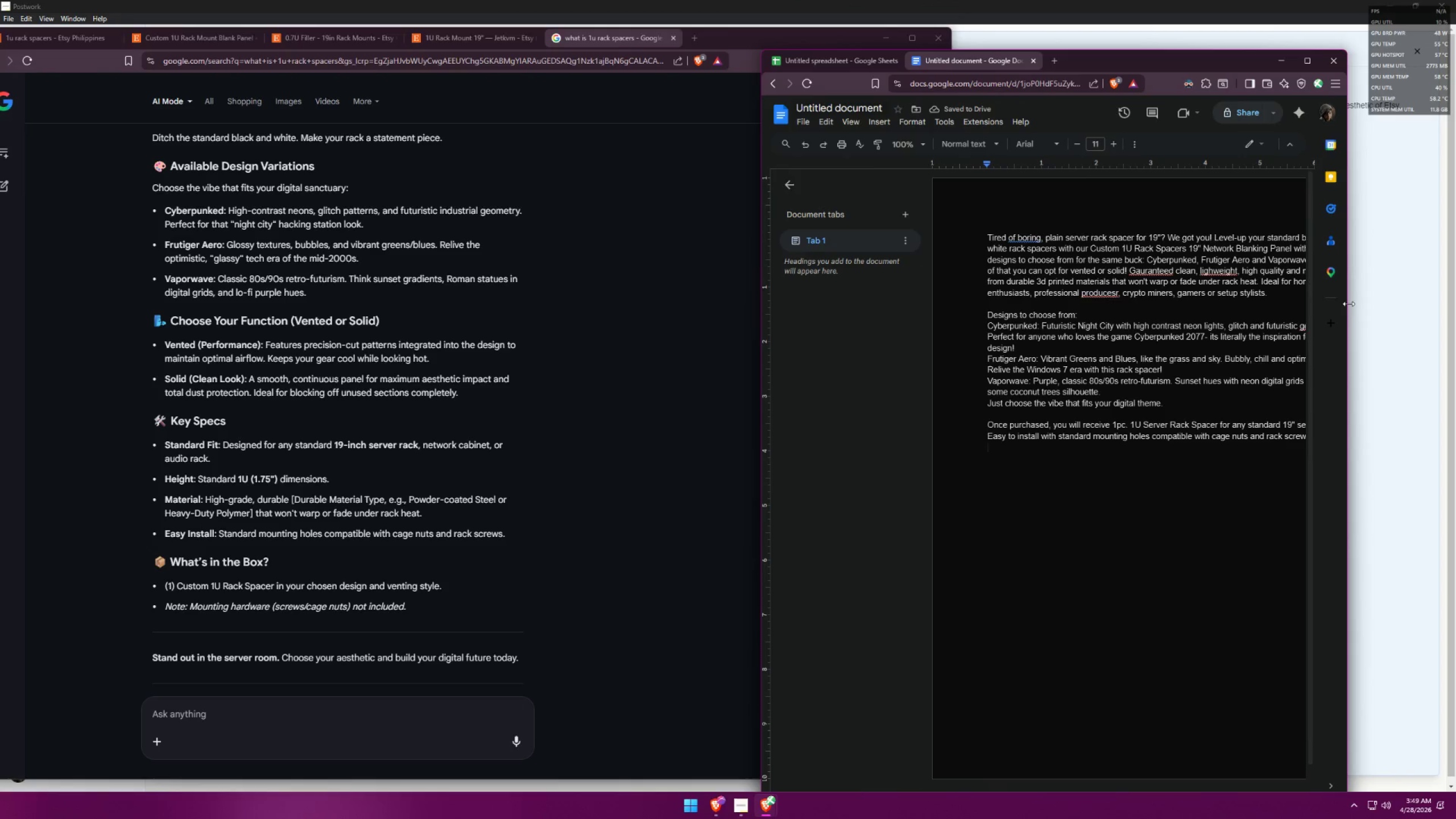 
left_click_drag(start_coordinate=[1347, 304], to_coordinate=[1455, 292])
 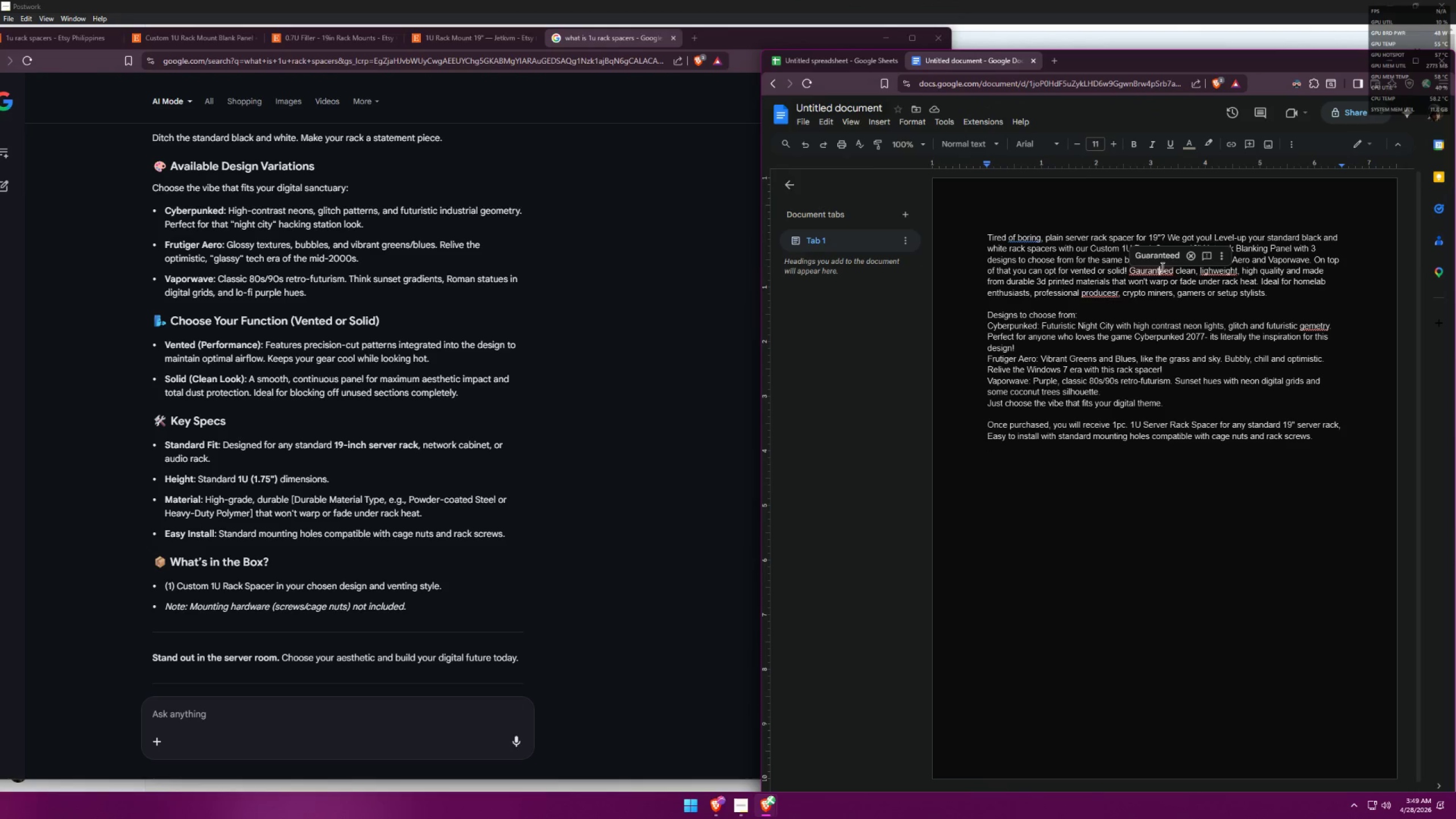 
left_click([1165, 249])
 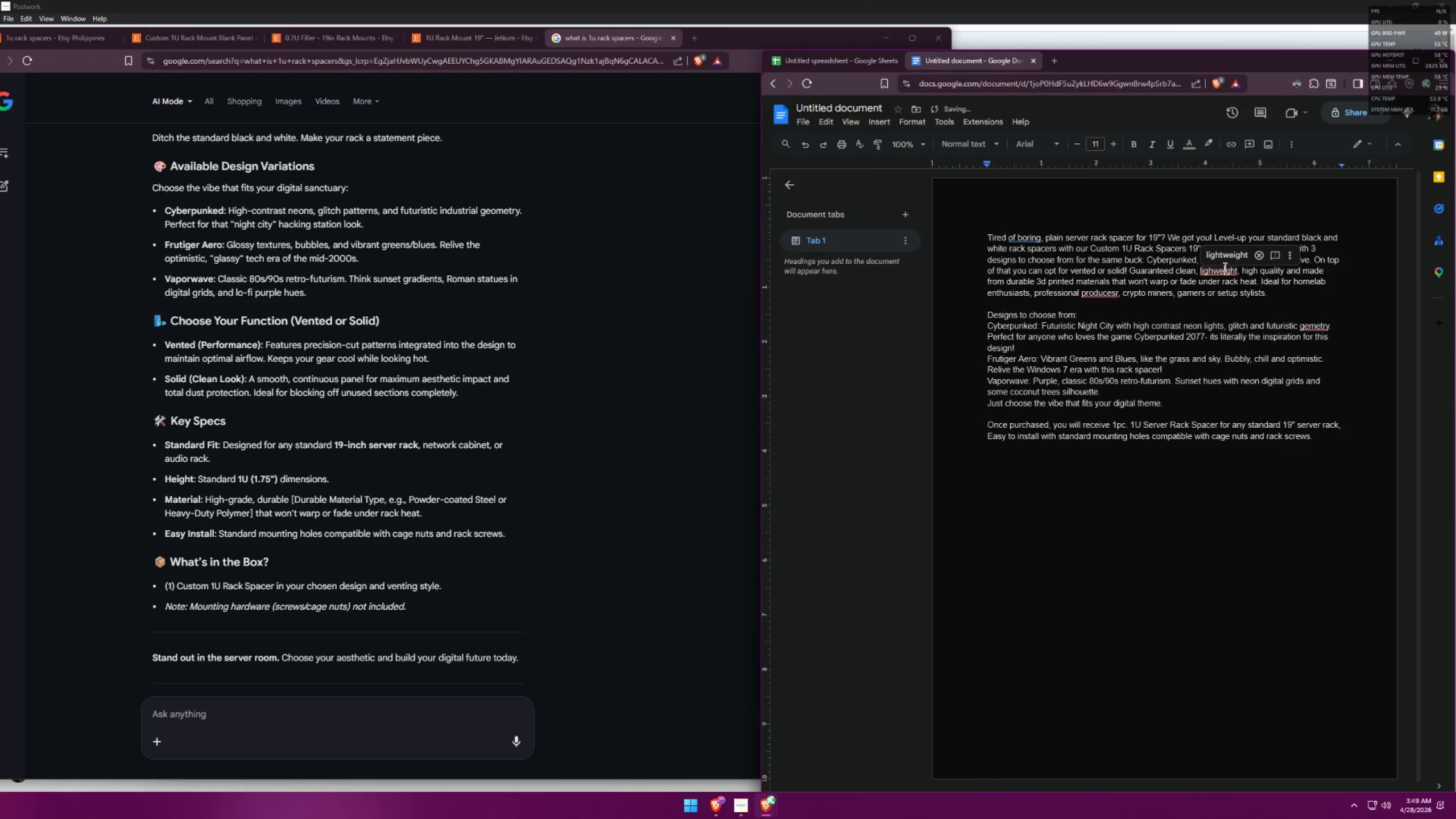 
double_click([1228, 255])
 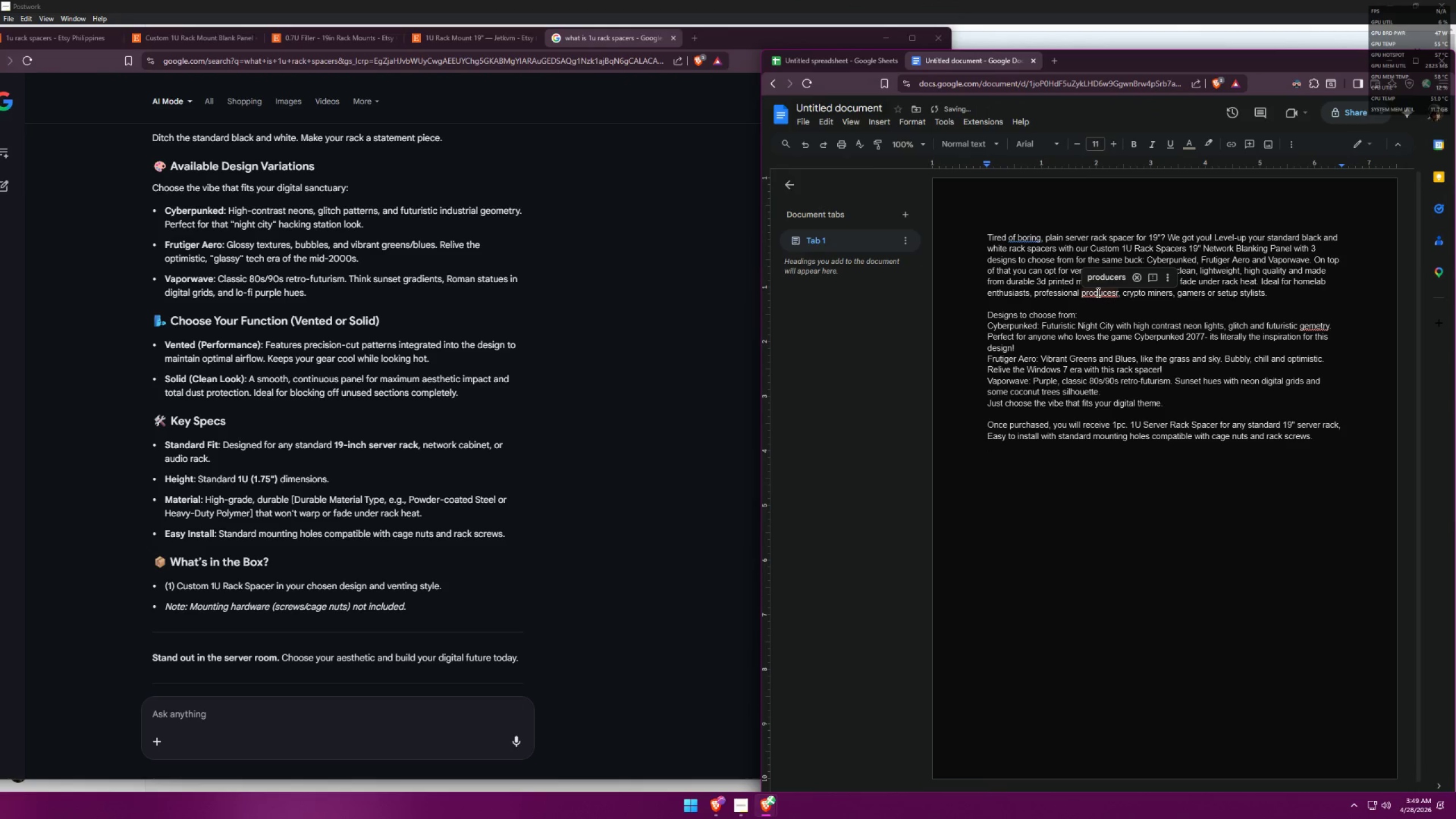 
double_click([1110, 274])
 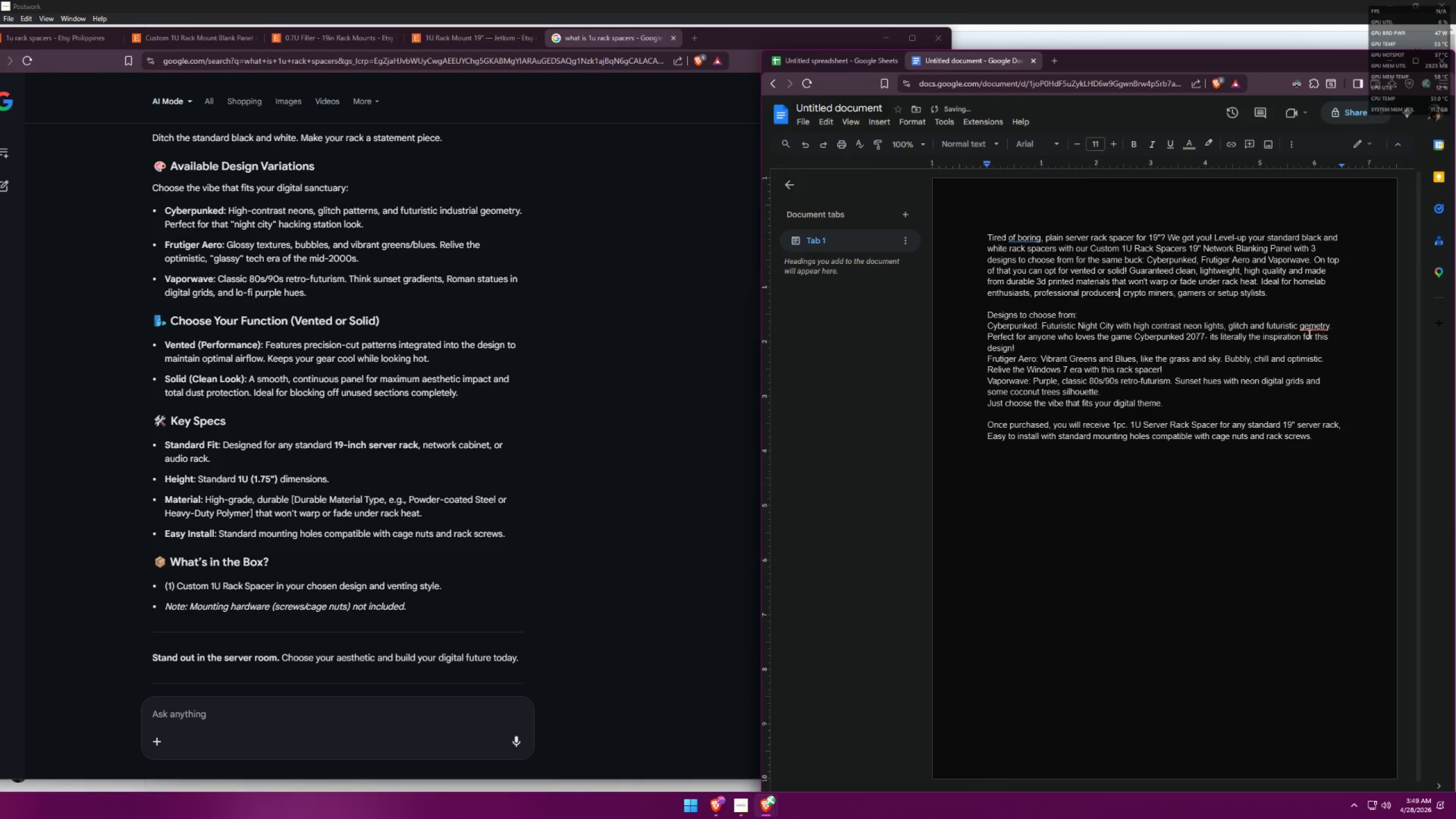 
left_click([1314, 326])
 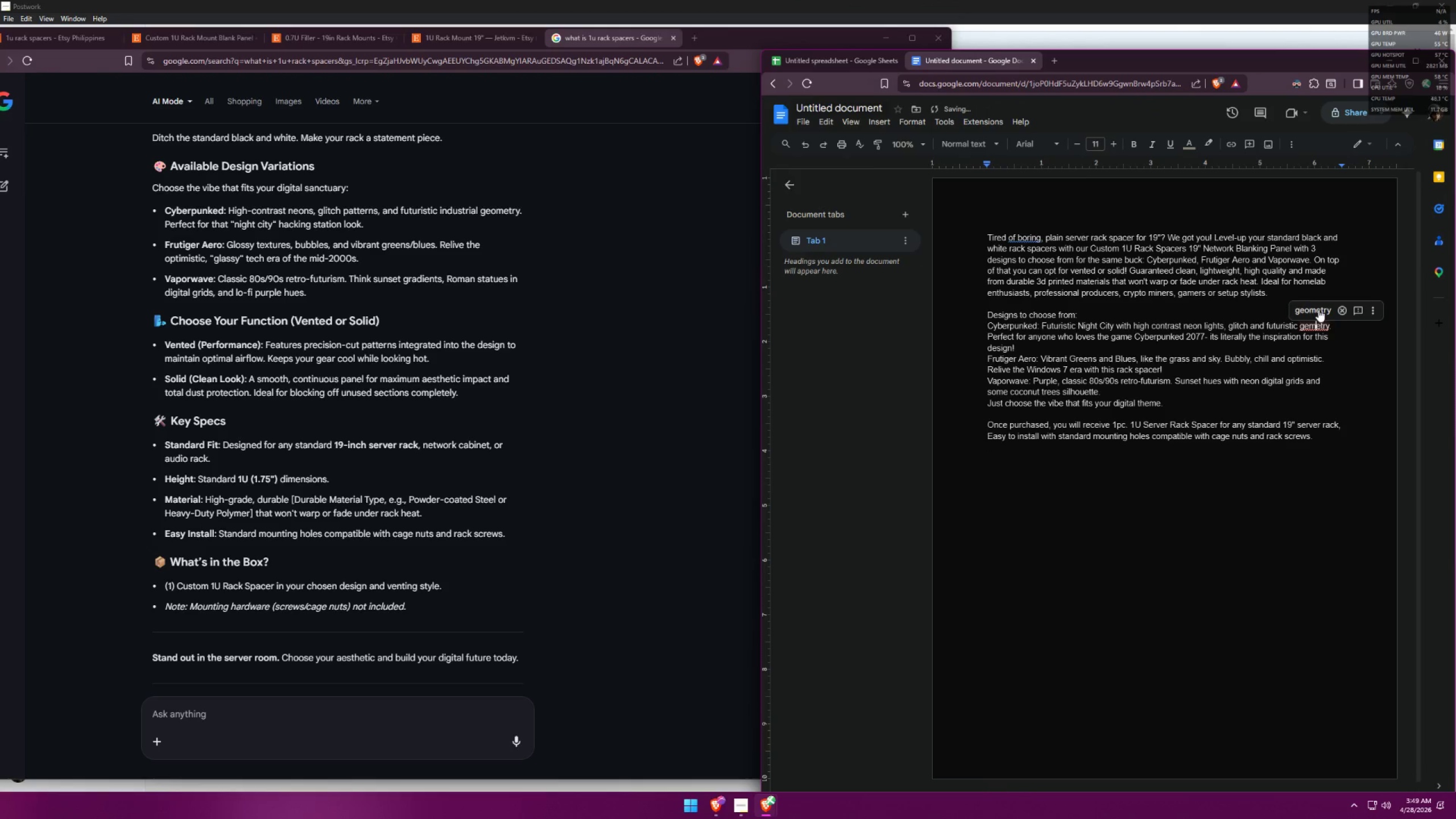 
left_click([1318, 309])
 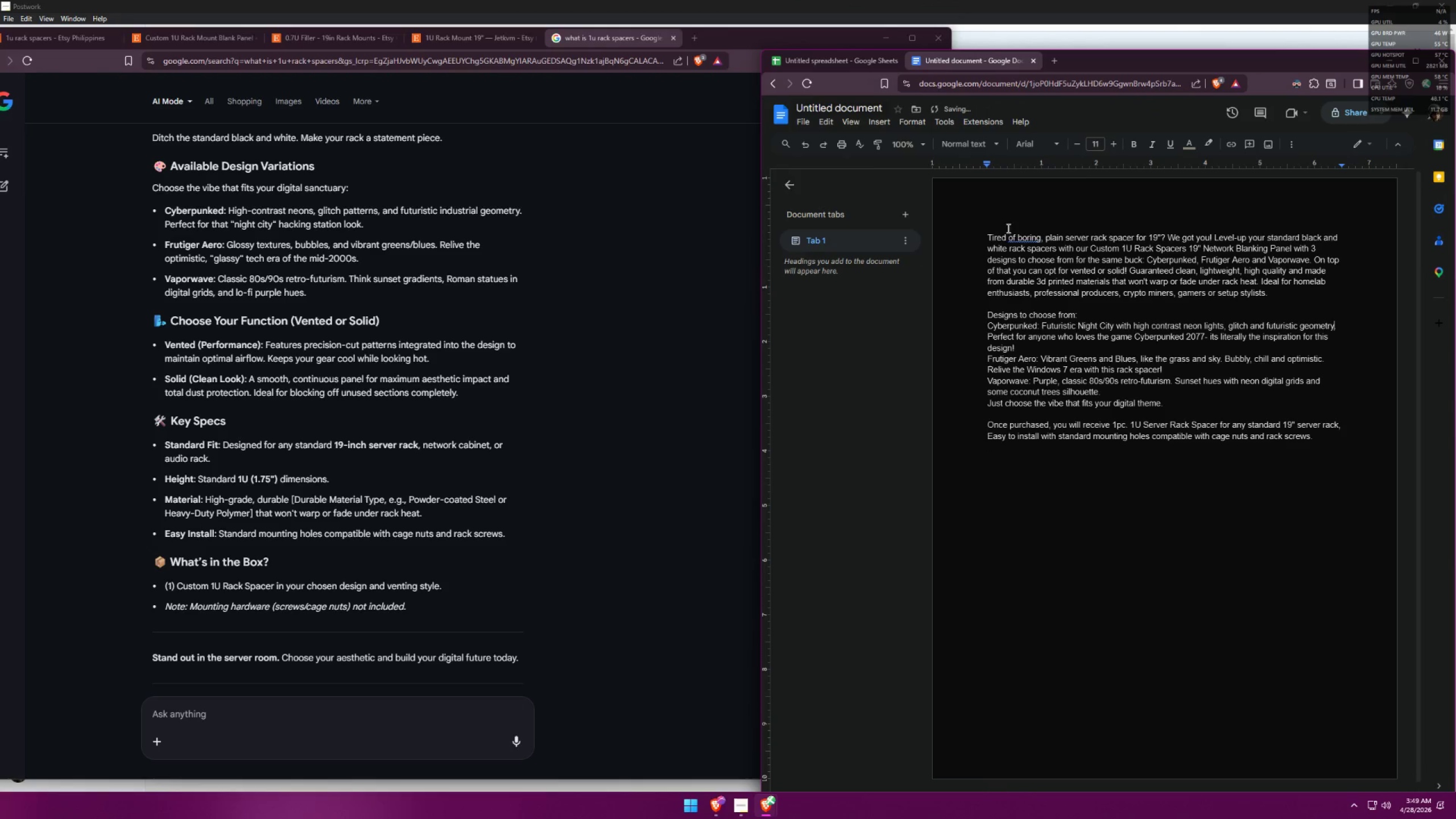 
left_click([1016, 235])
 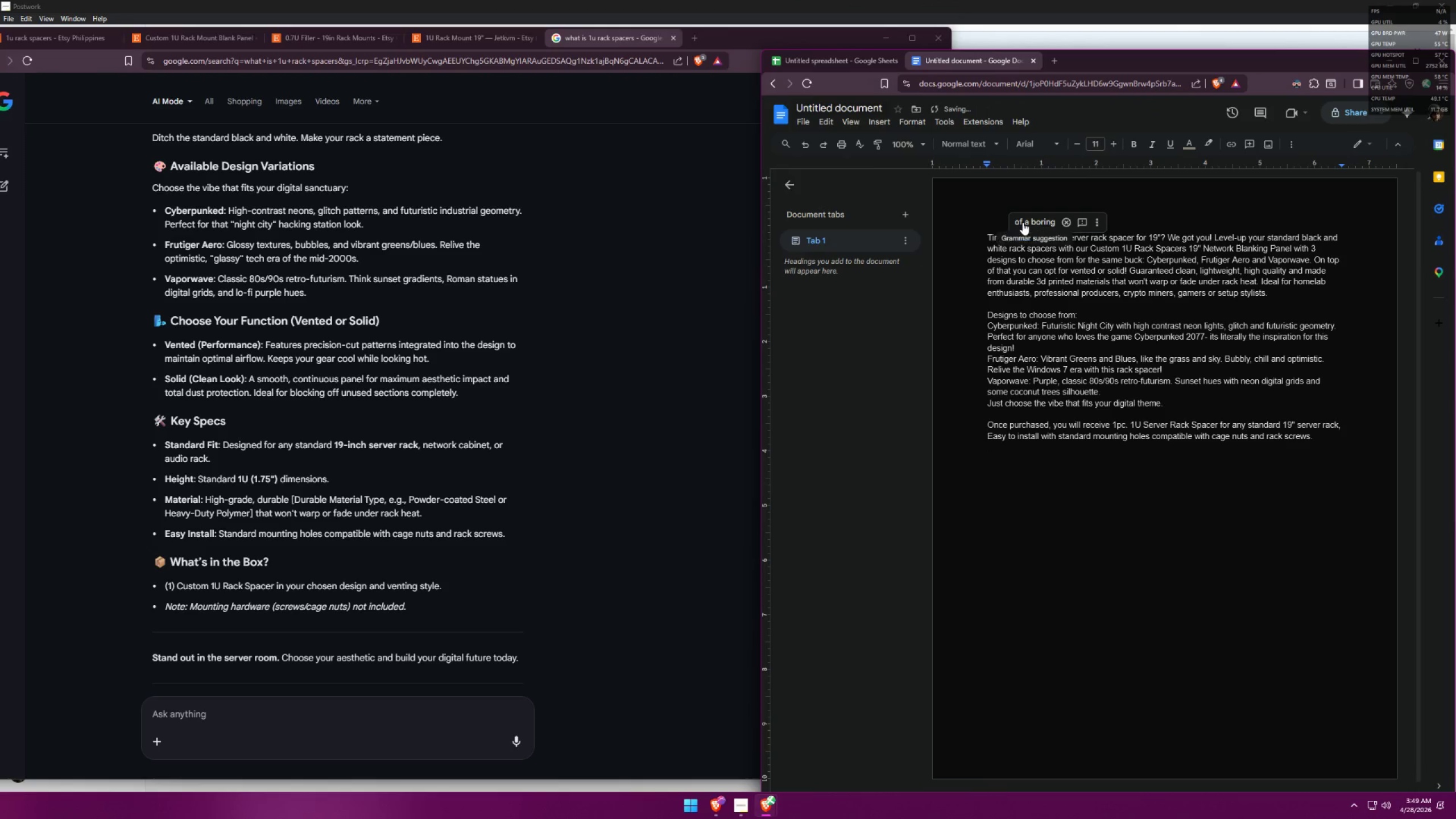 
left_click([1023, 222])
 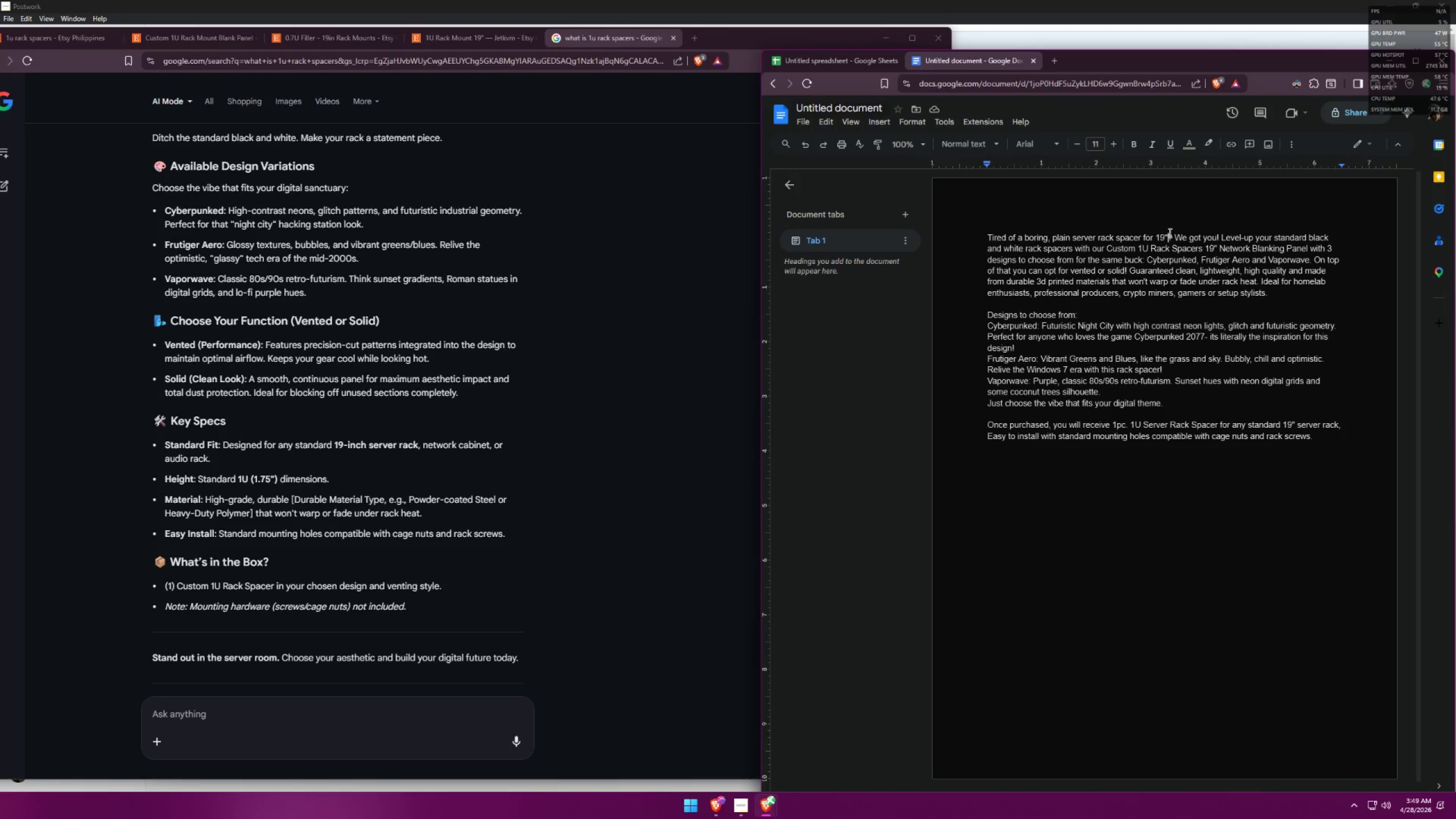 
wait(7.88)
 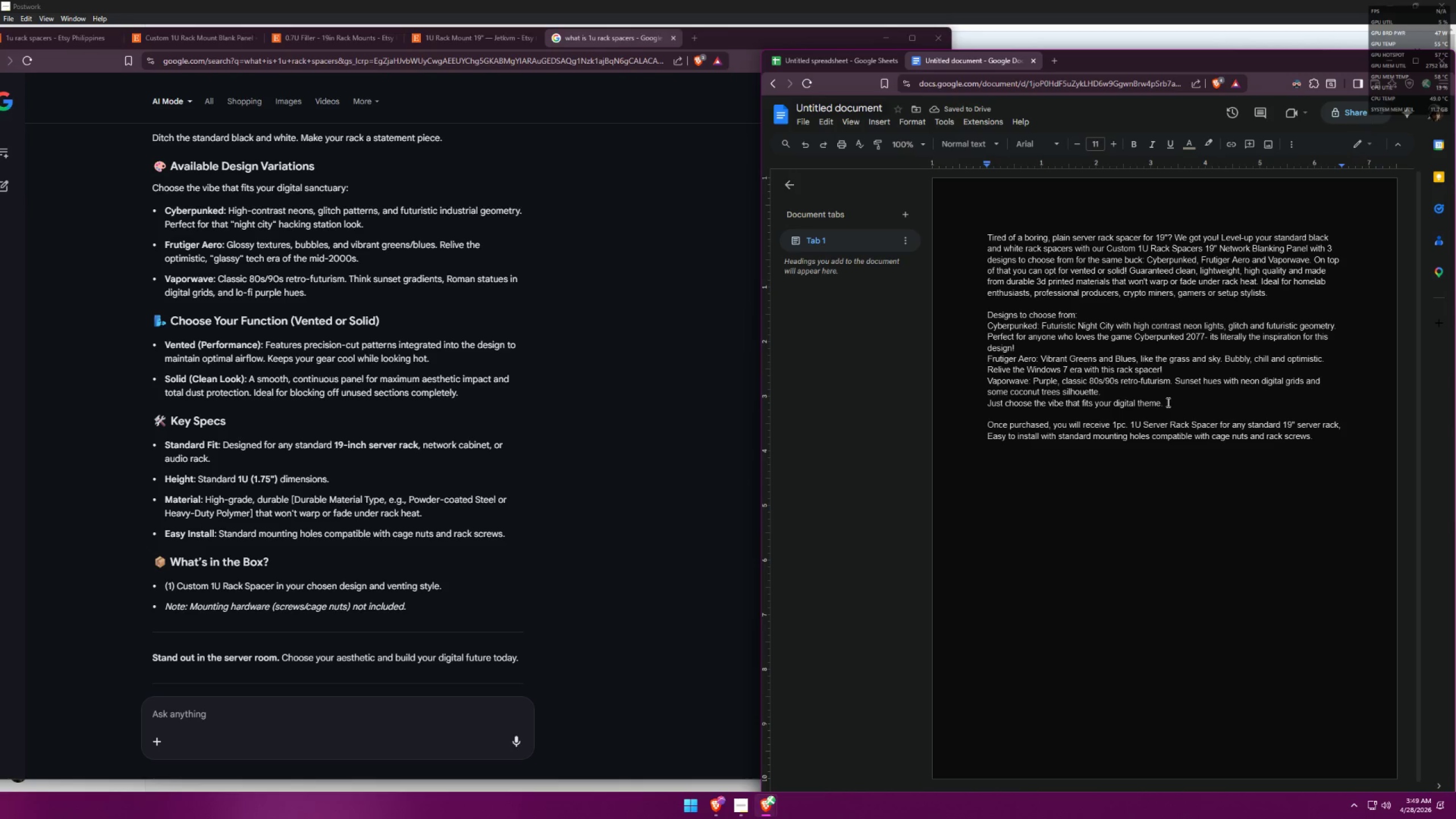 
key(Space)
 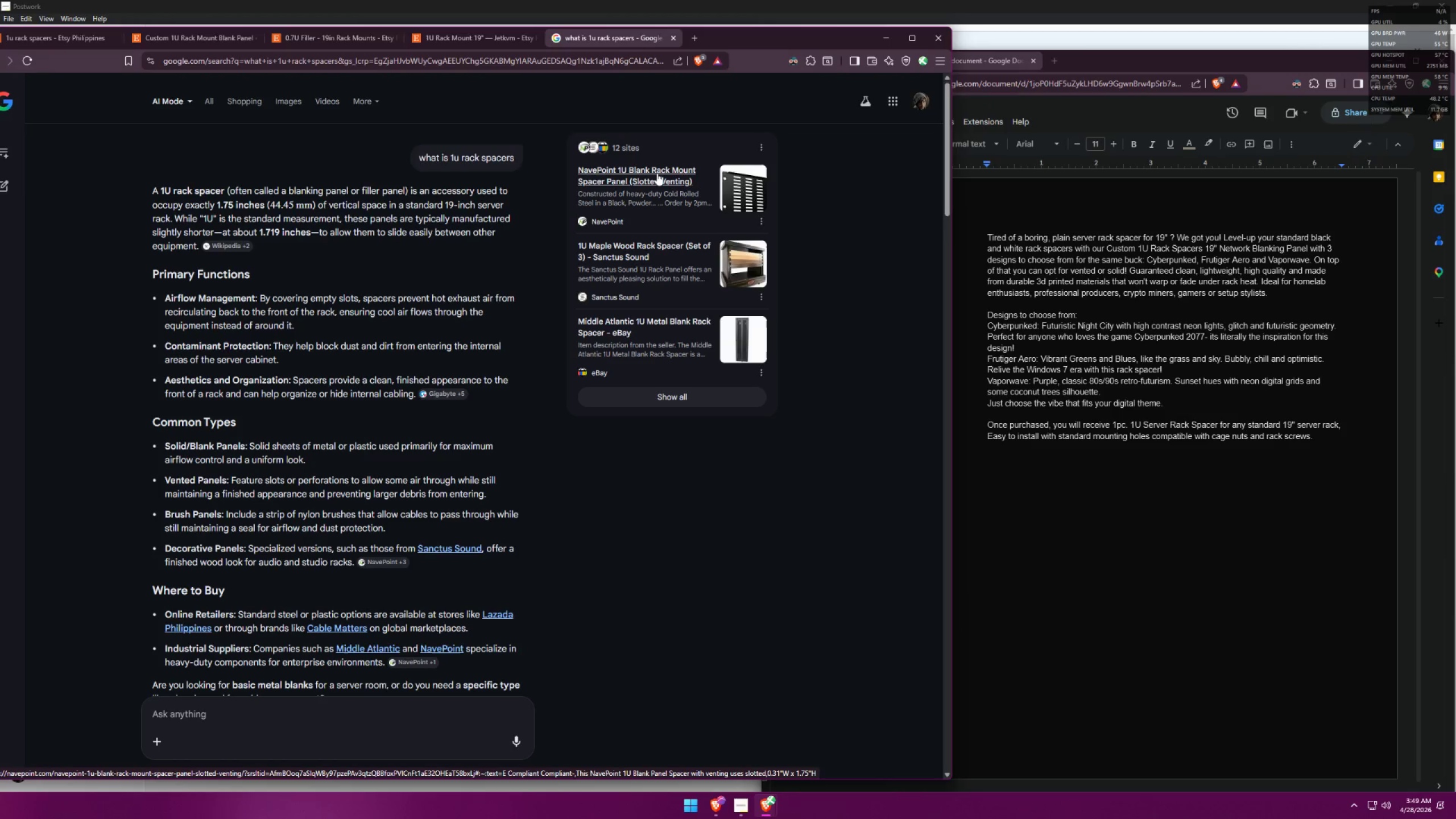 
wait(13.47)
 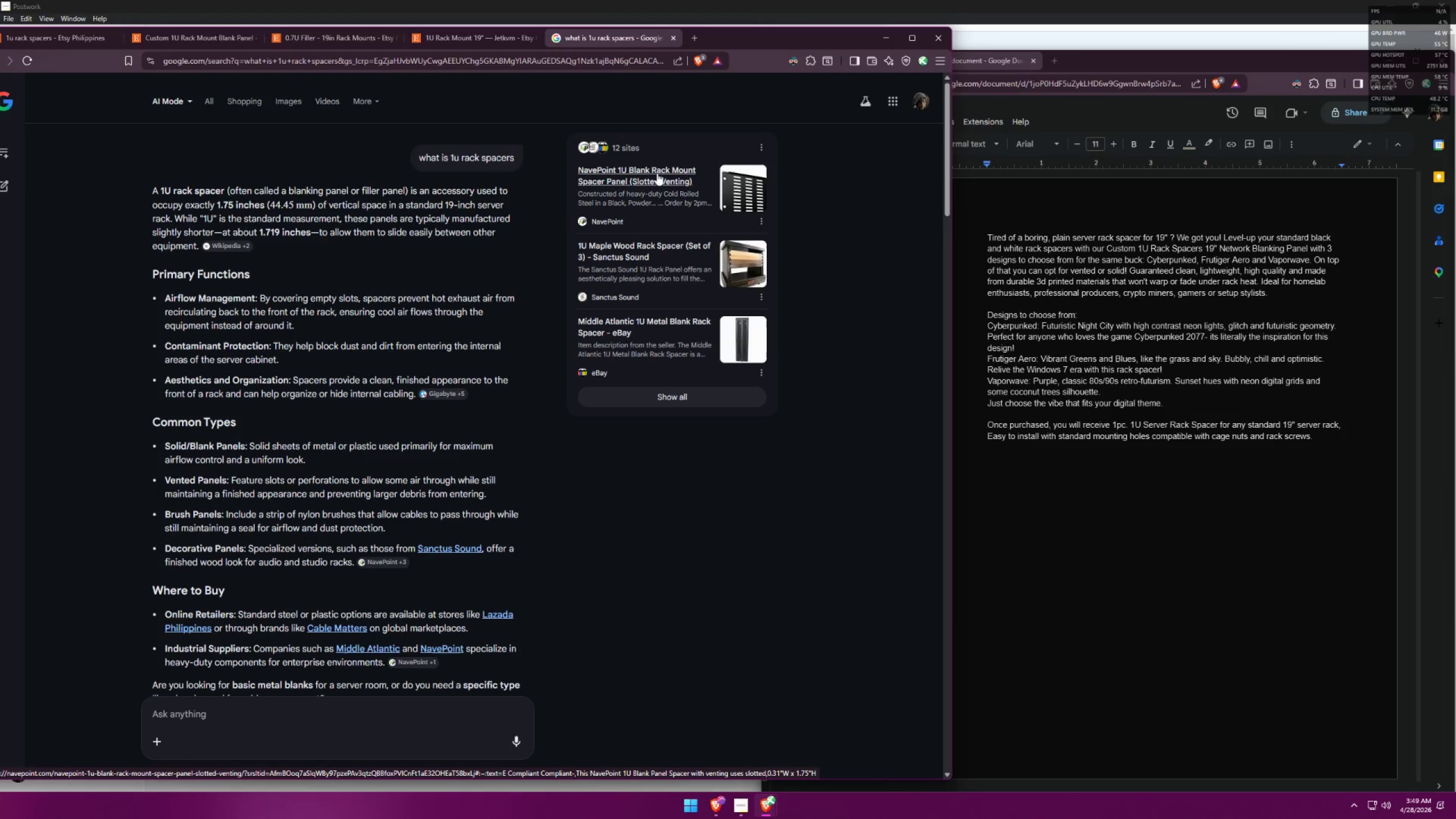 
left_click([1169, 235])
 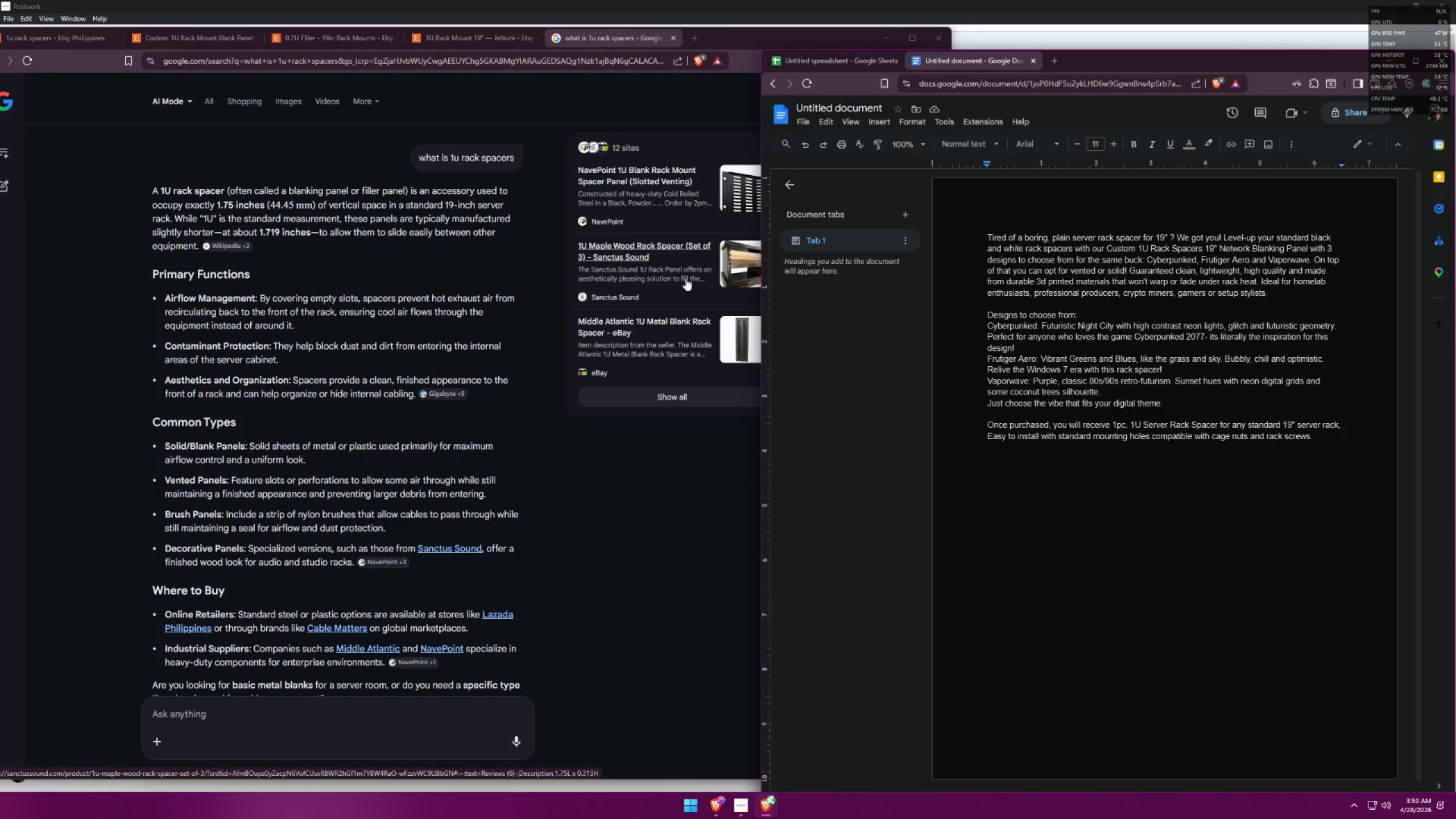 
wait(21.84)
 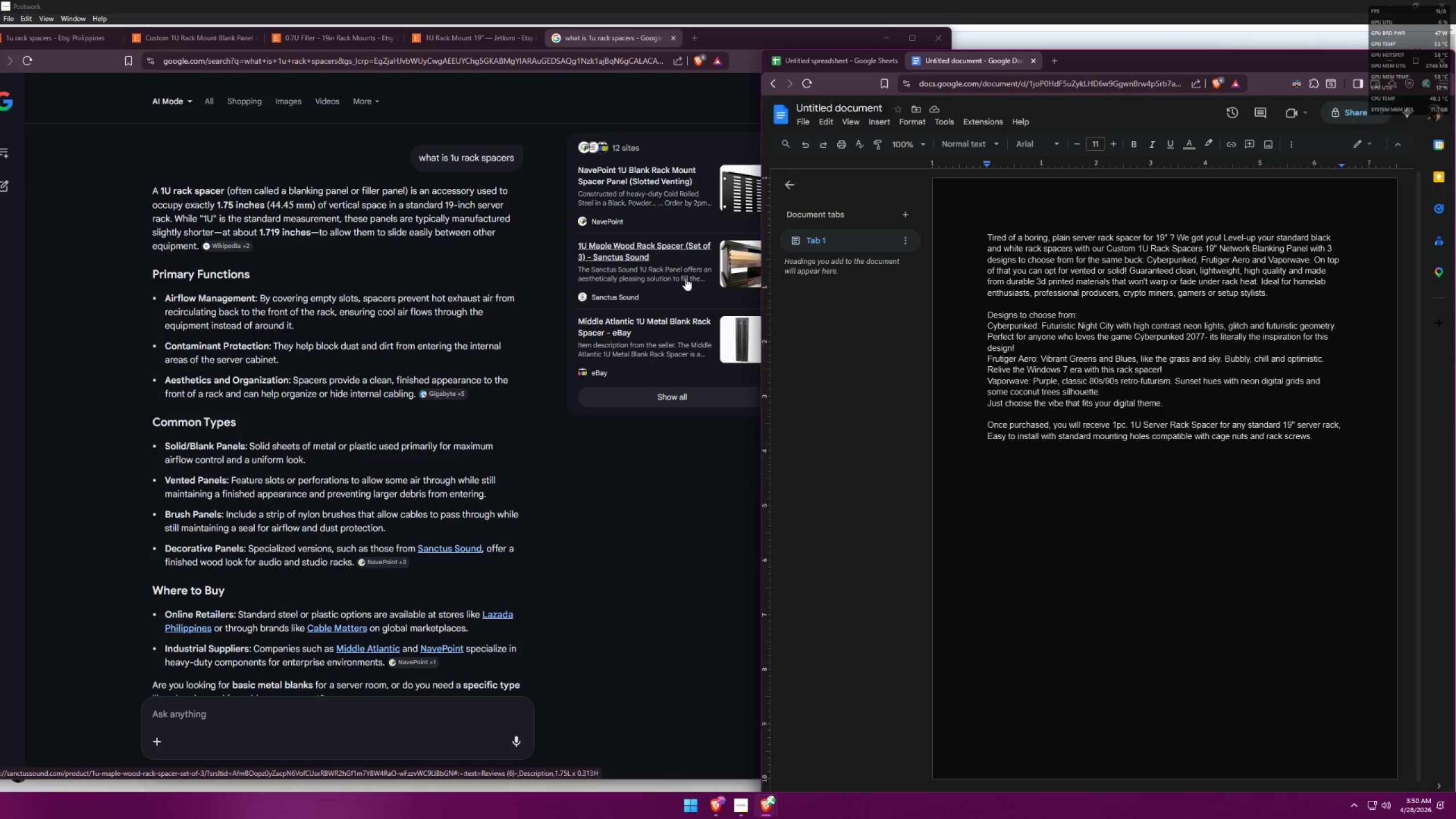 
type(Server)
 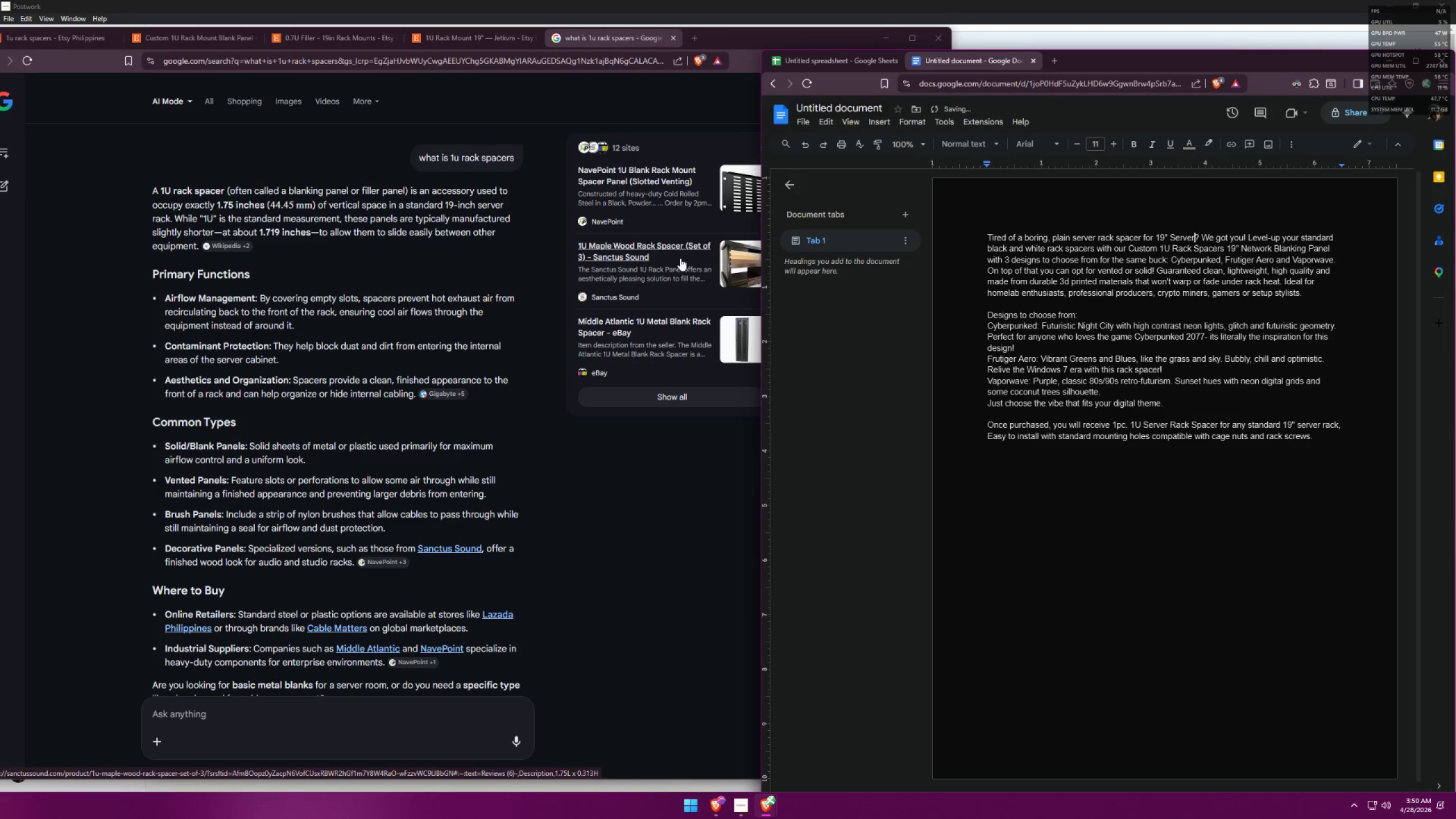 
key(Backspace)
 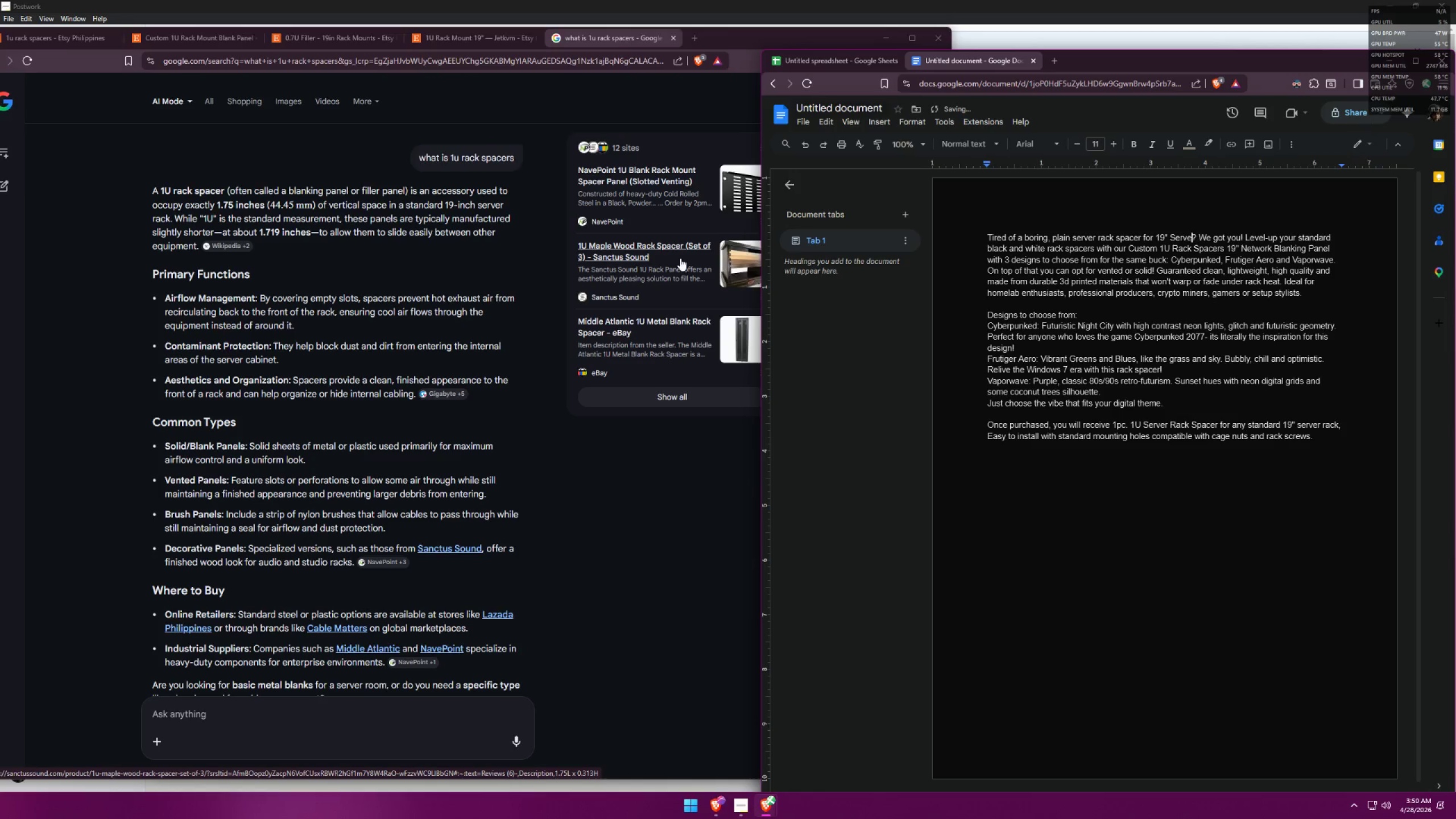 
key(Backspace)
 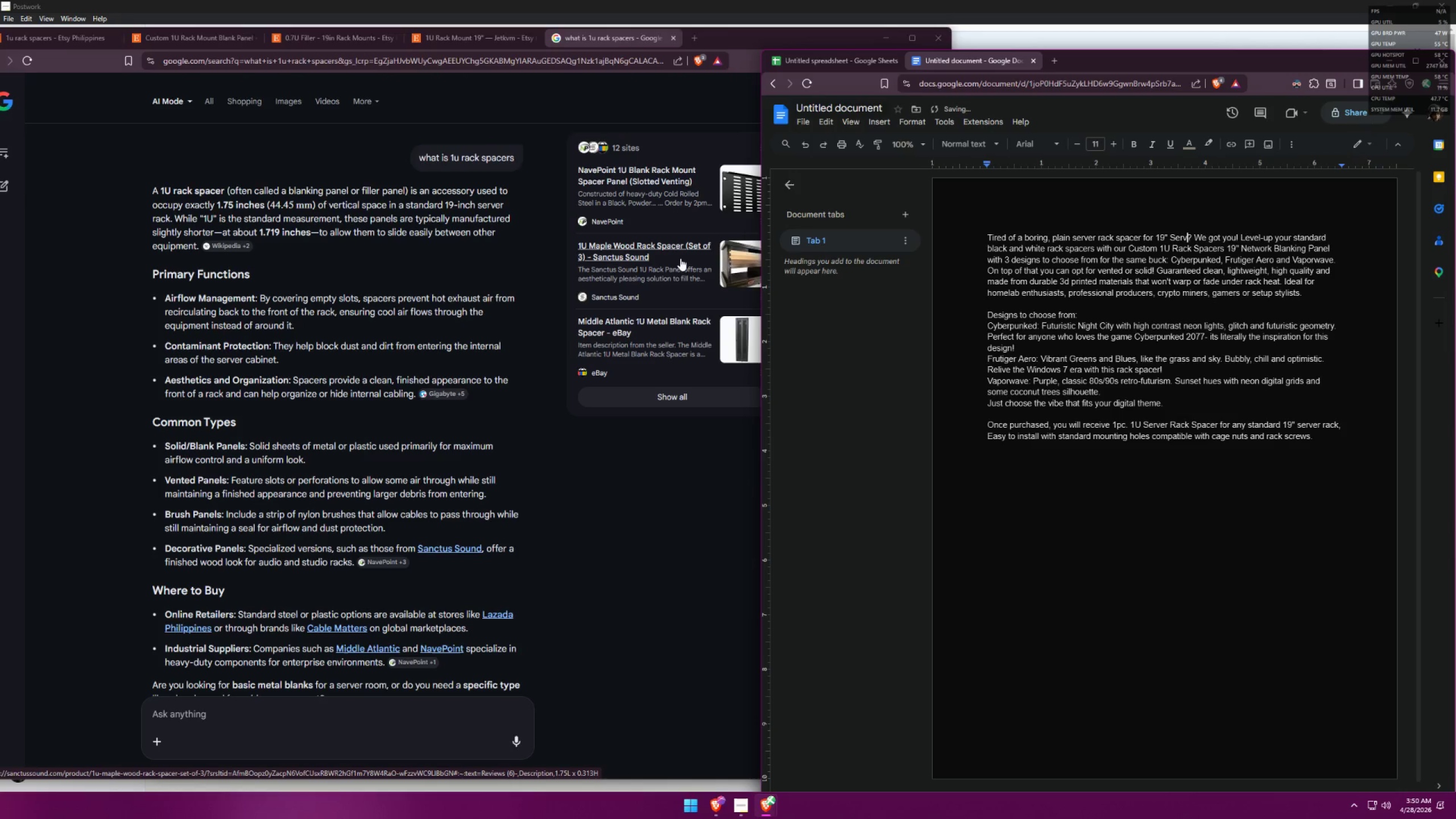 
key(Backspace)
 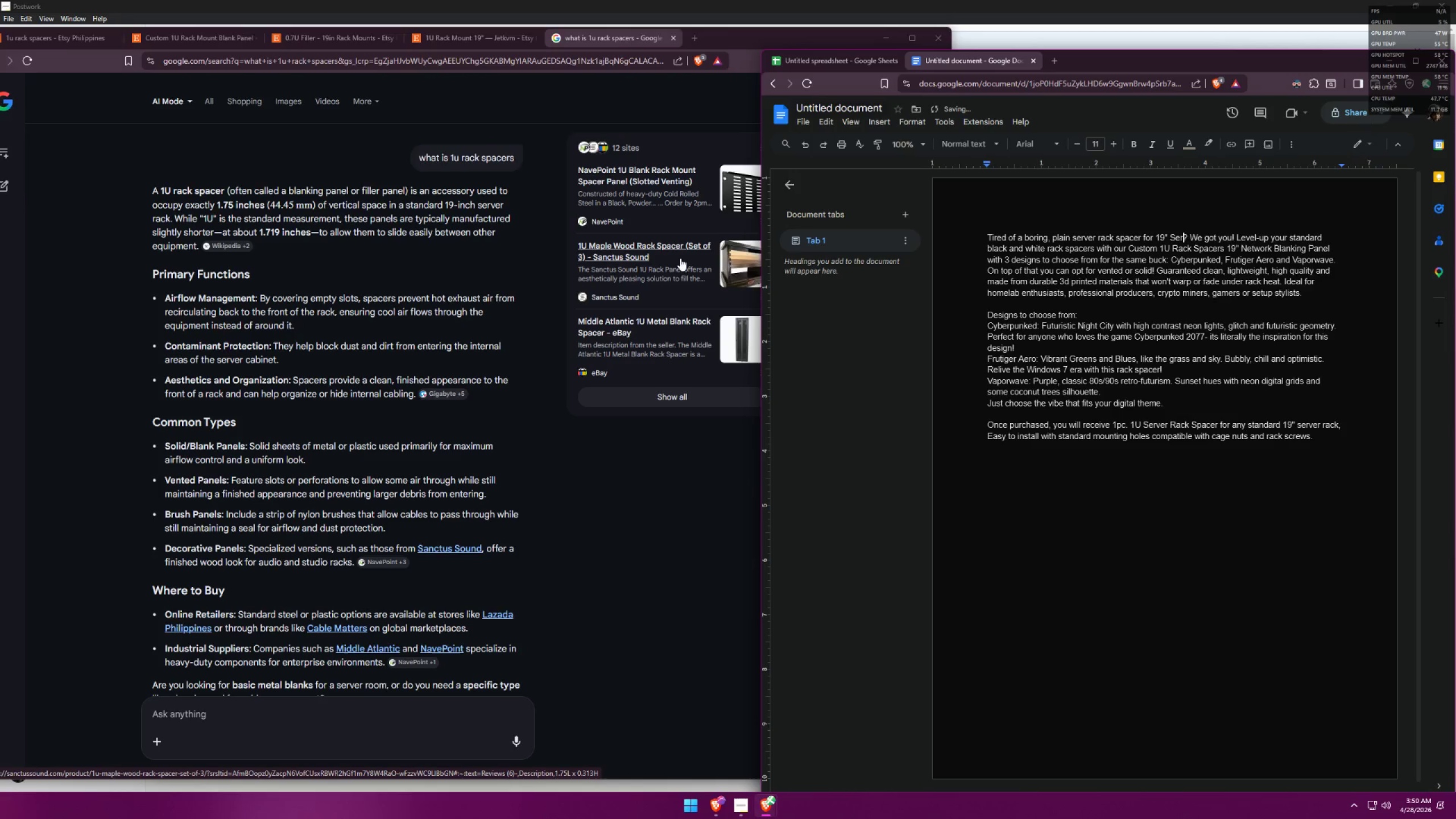 
key(Backspace)
 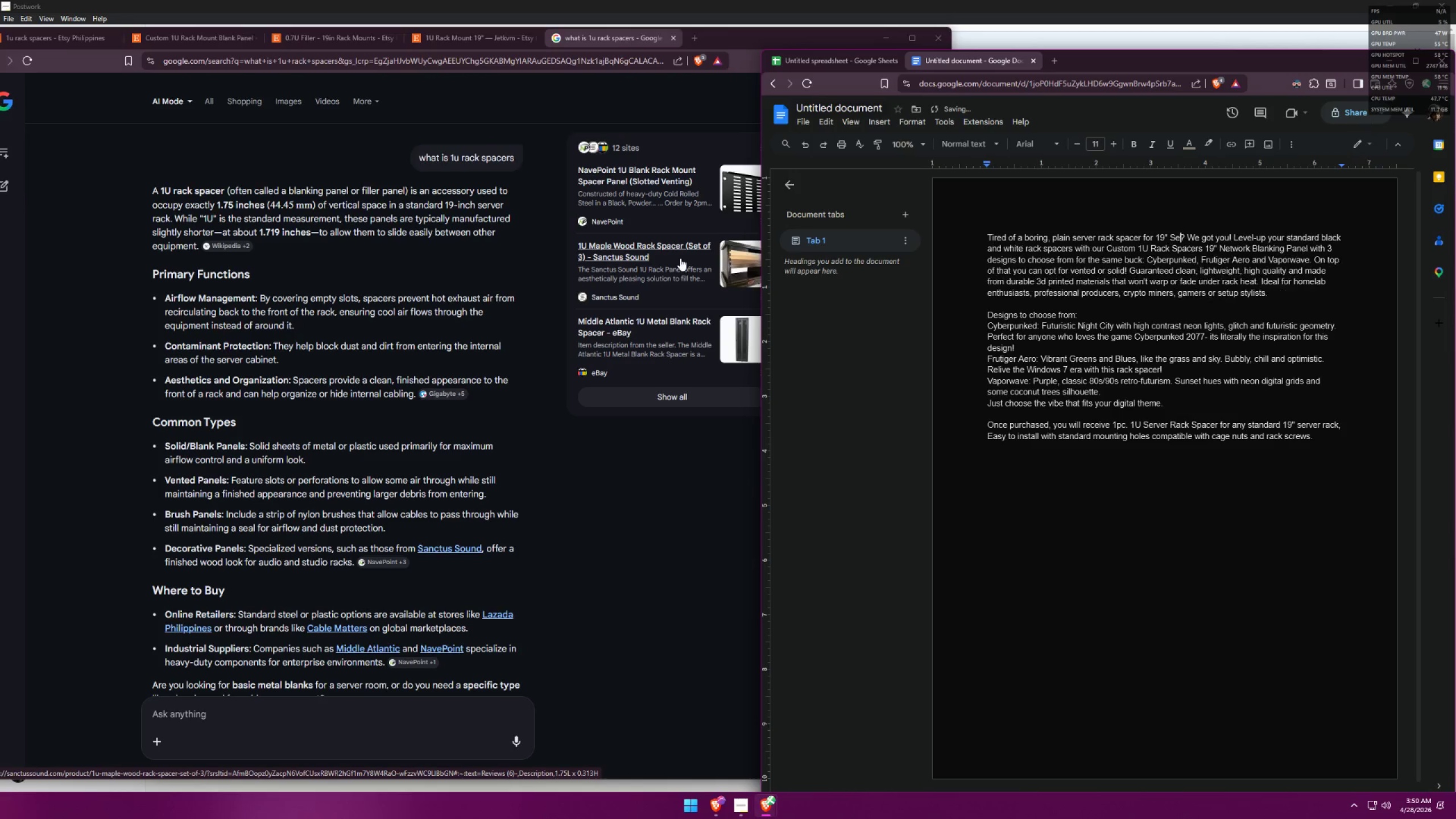 
key(Backspace)
 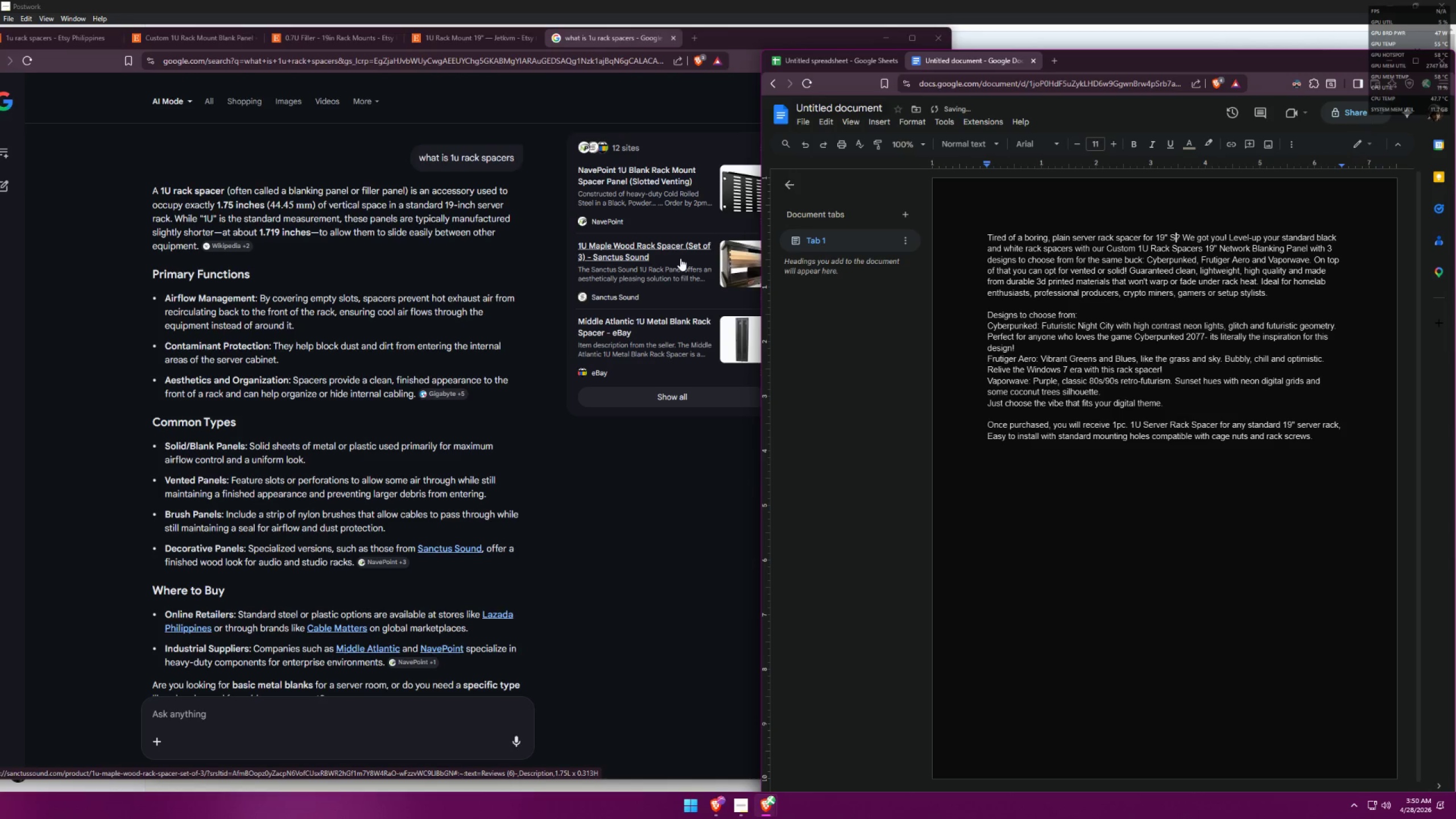 
key(Backspace)
 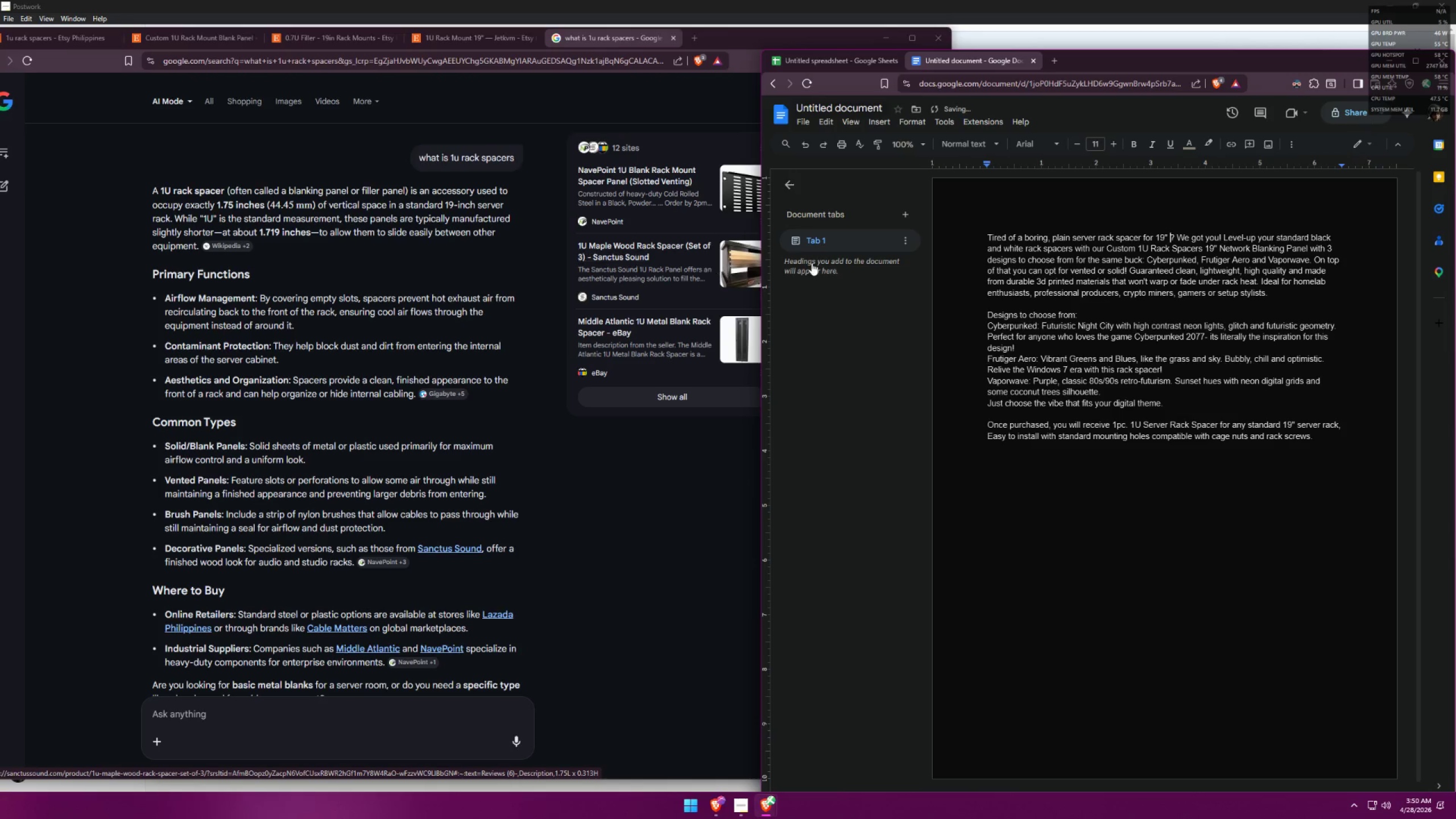 
scroll: coordinate [443, 242], scroll_direction: down, amount: 6.0
 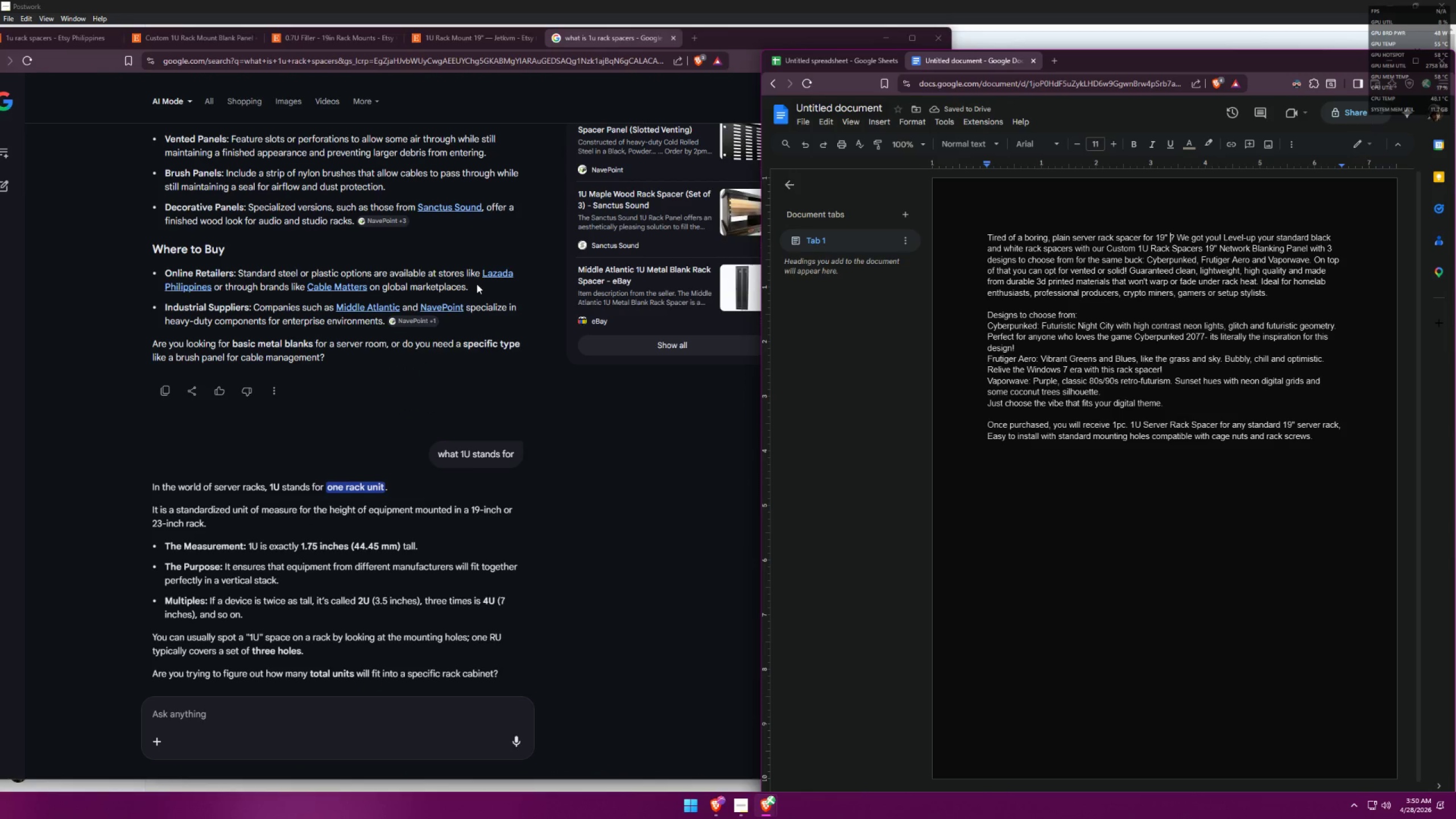 
scroll: coordinate [474, 275], scroll_direction: up, amount: 10.0
 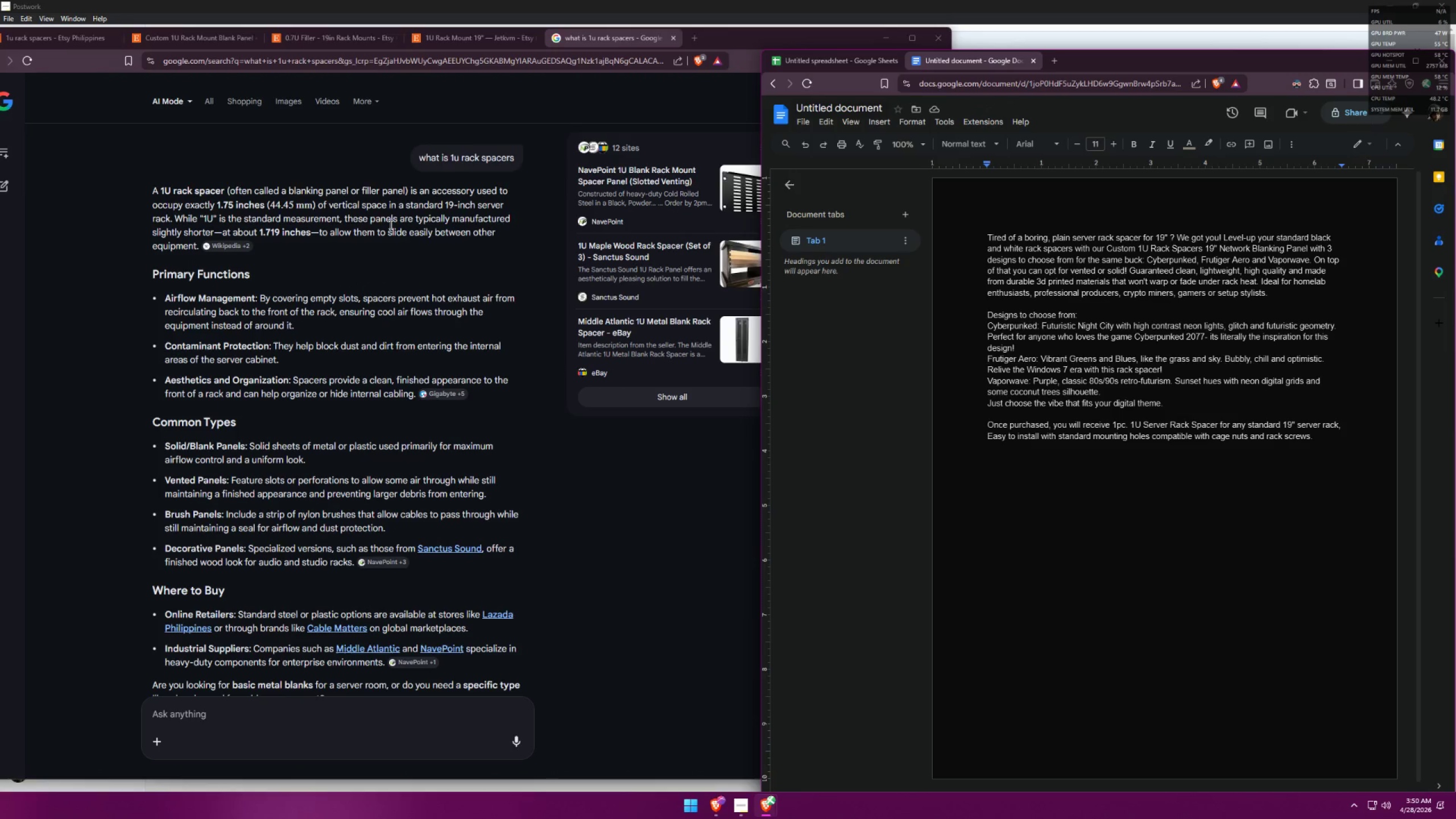 
type(server)
 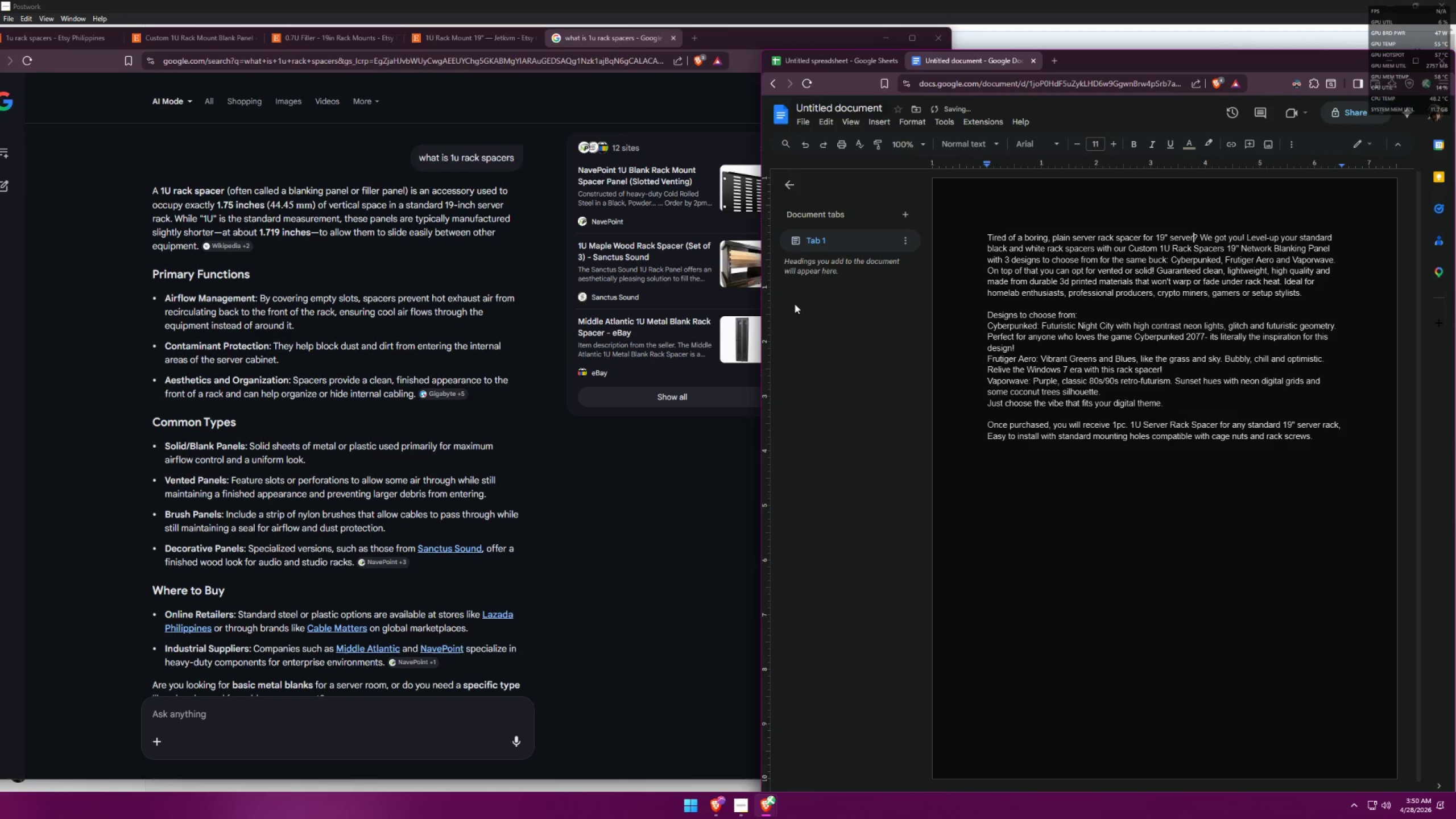 
scroll: coordinate [809, 294], scroll_direction: up, amount: 1.0
 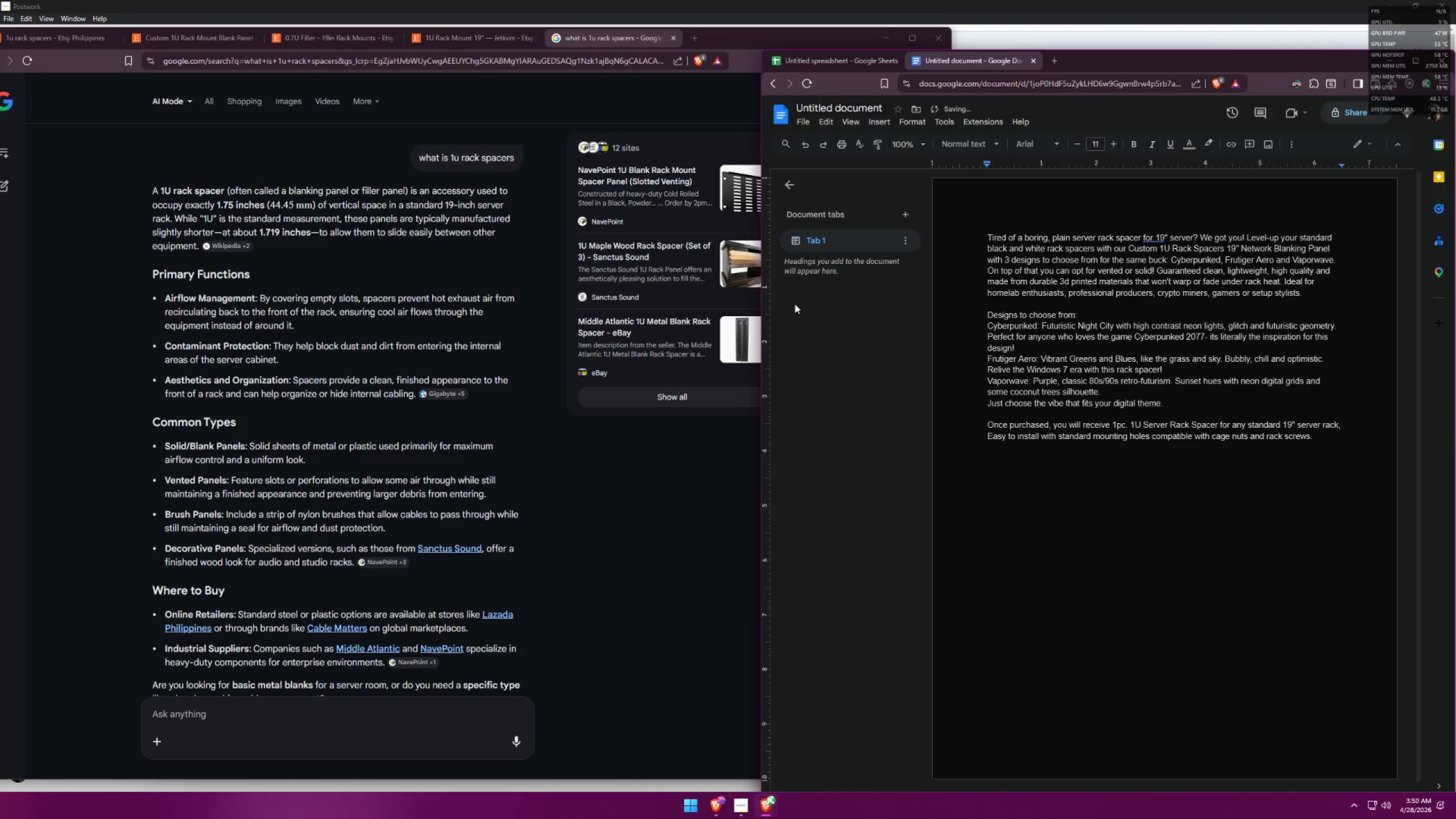 
left_click([1156, 237])
 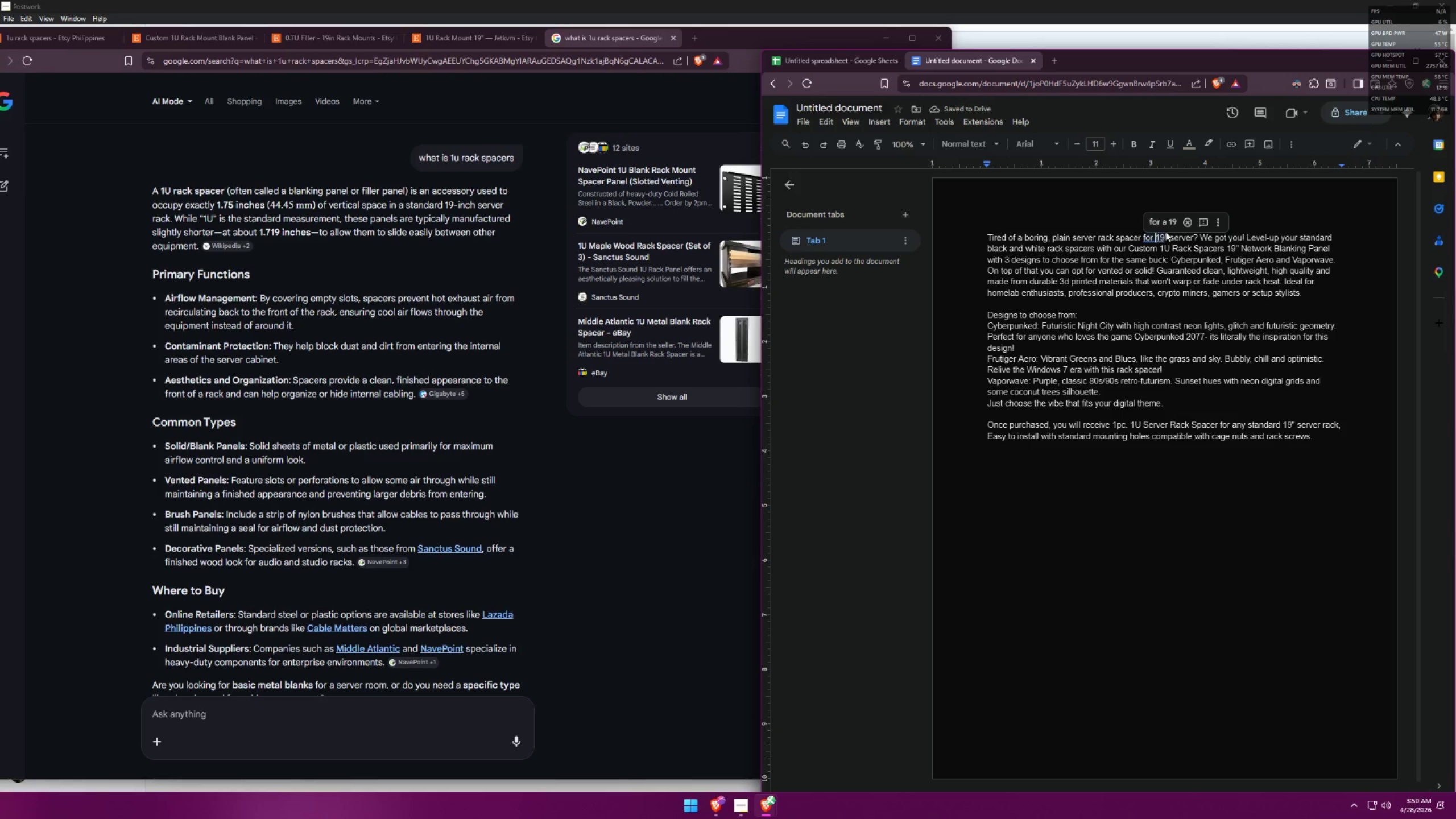 
left_click([1169, 225])
 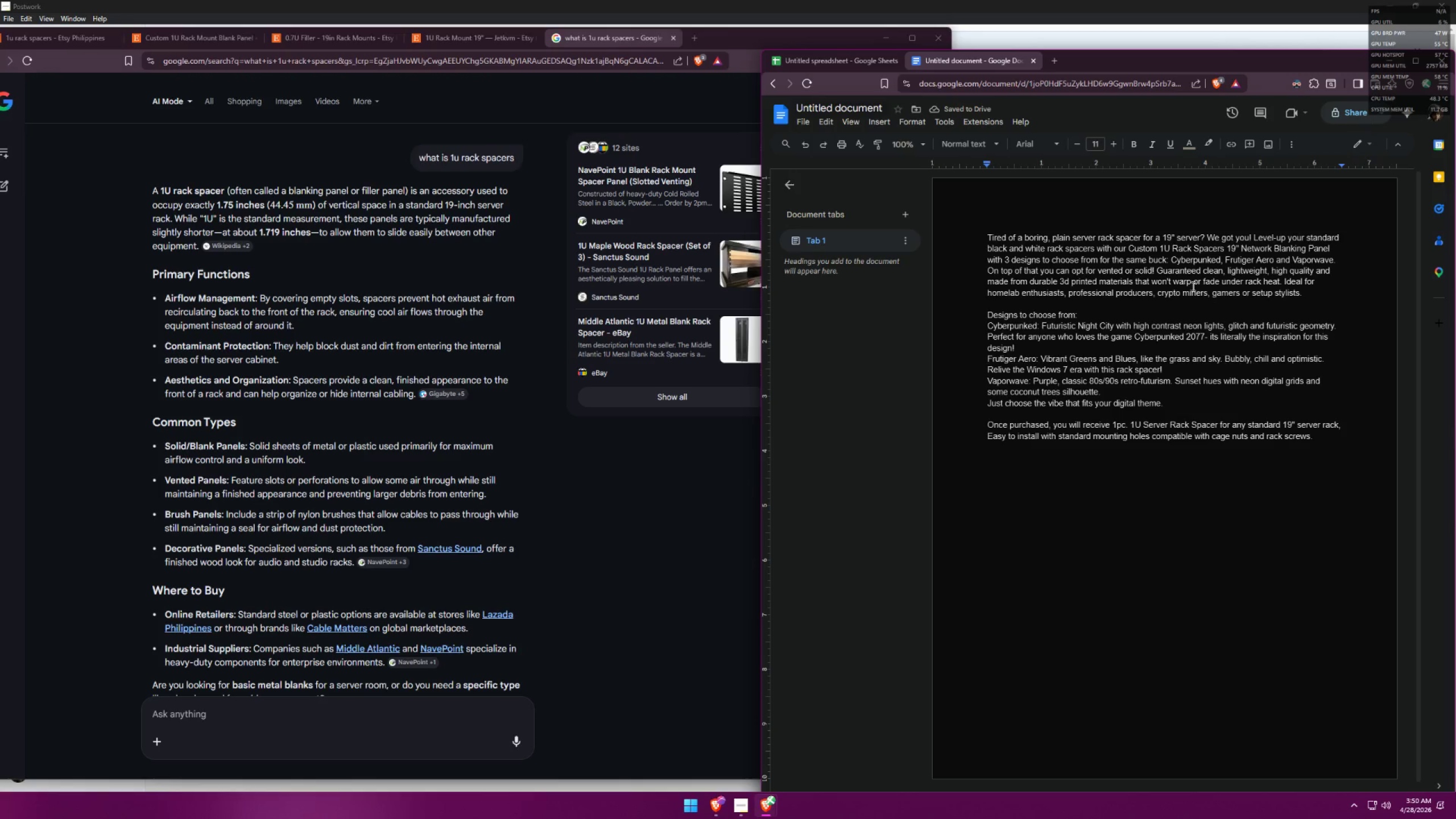 
left_click([1202, 236])
 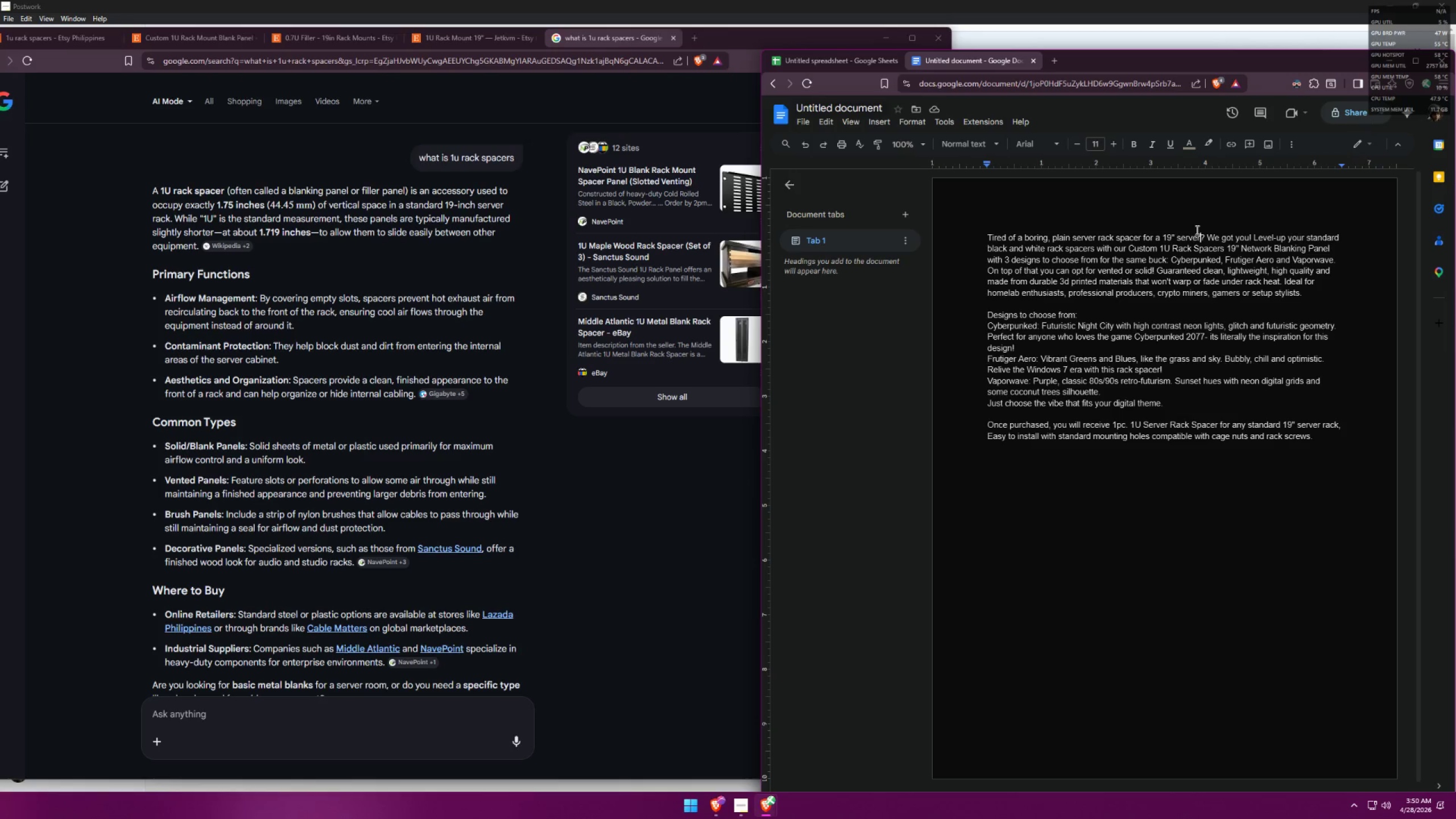 
wait(5.77)
 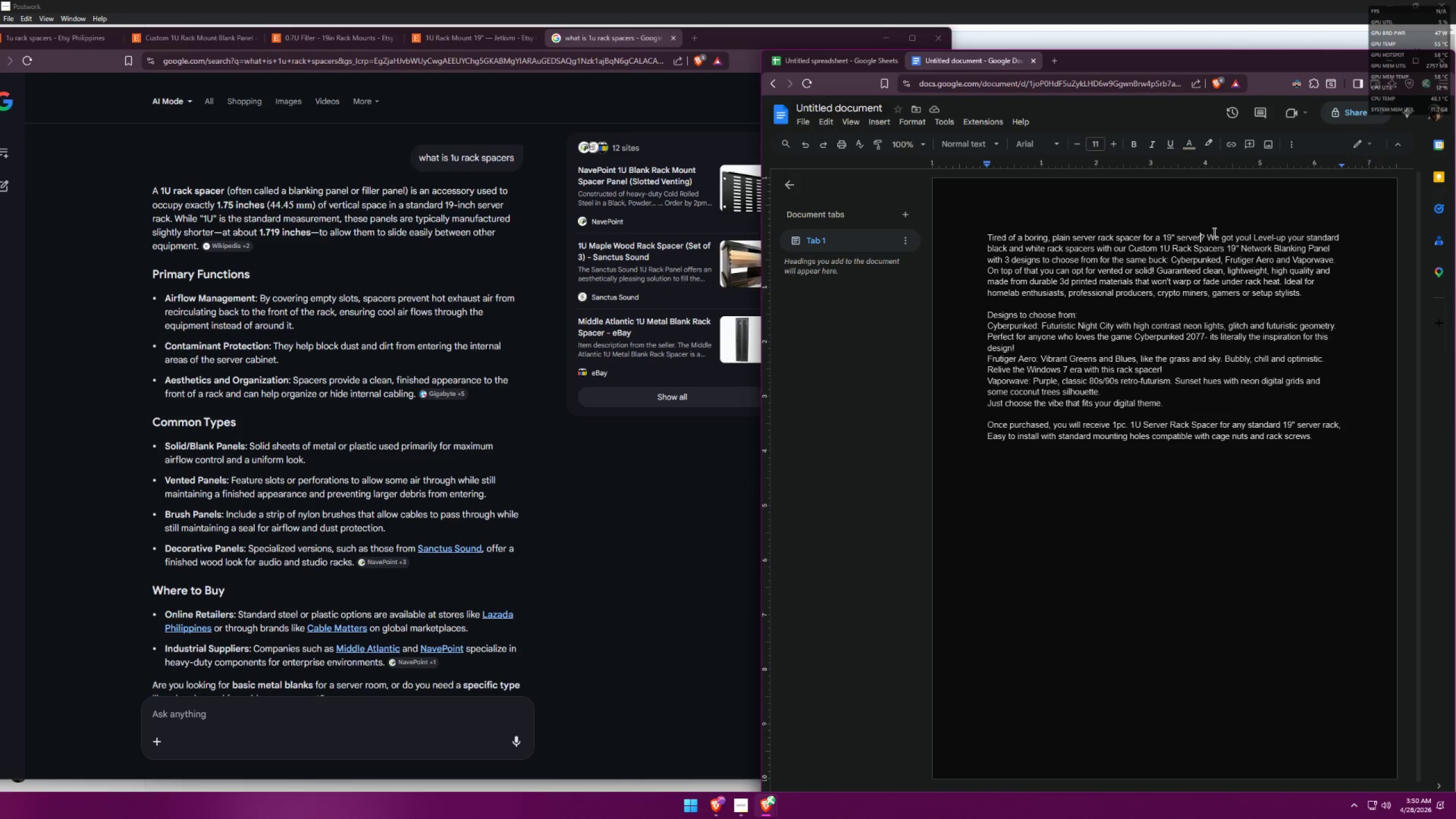 
type( spacer)
 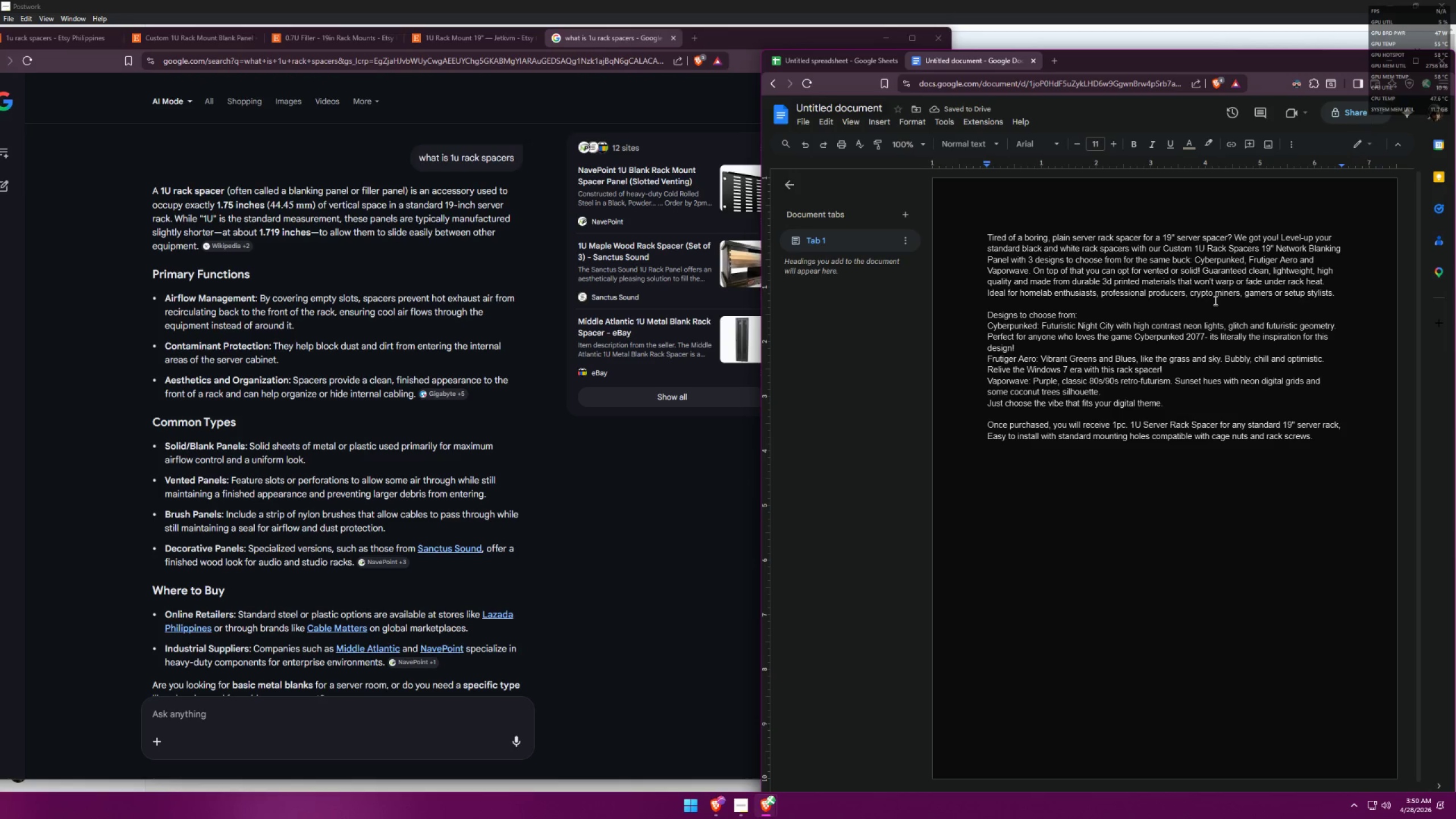 
wait(10.09)
 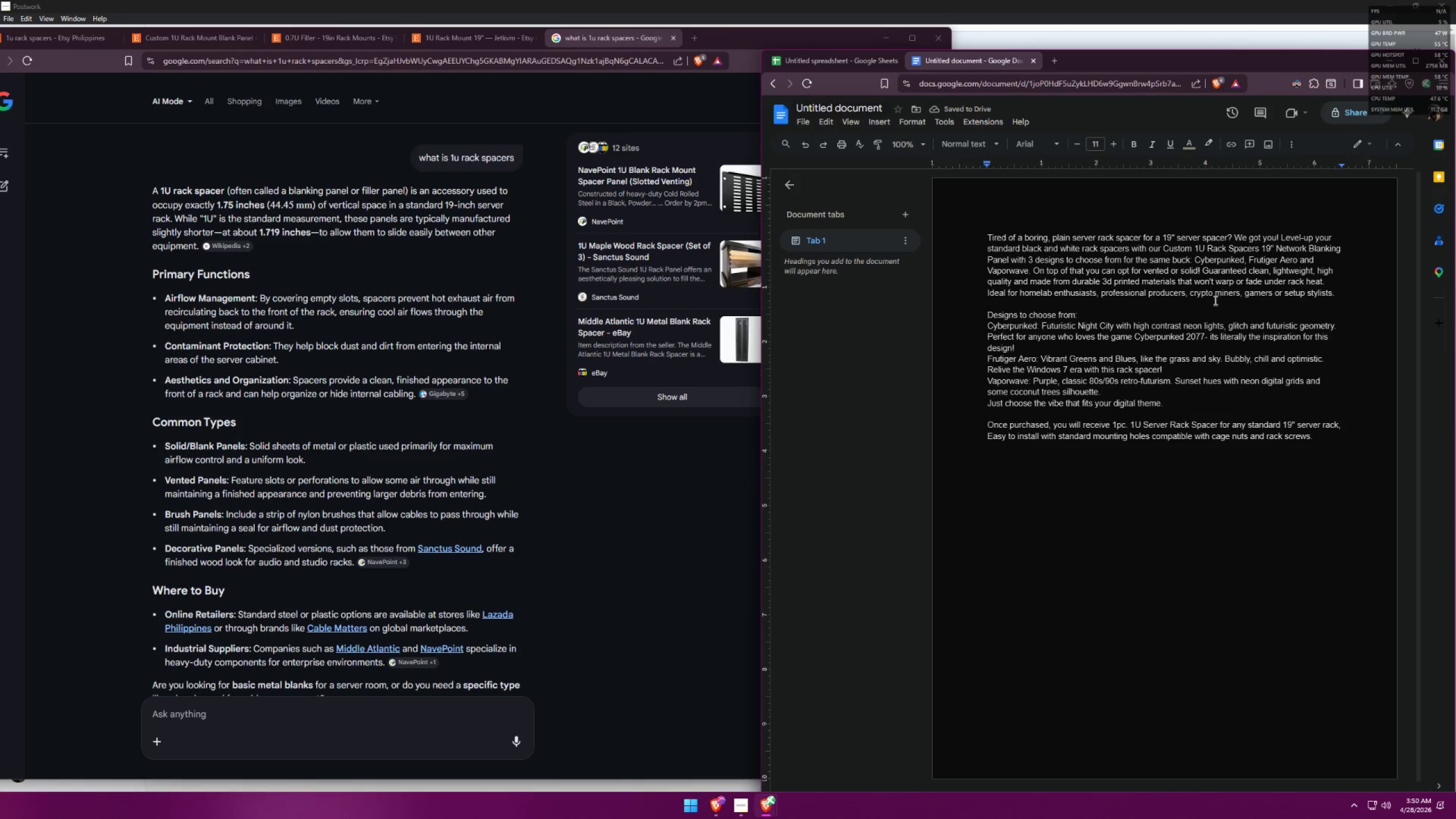 
hold_key(key=Backspace, duration=0.84)
 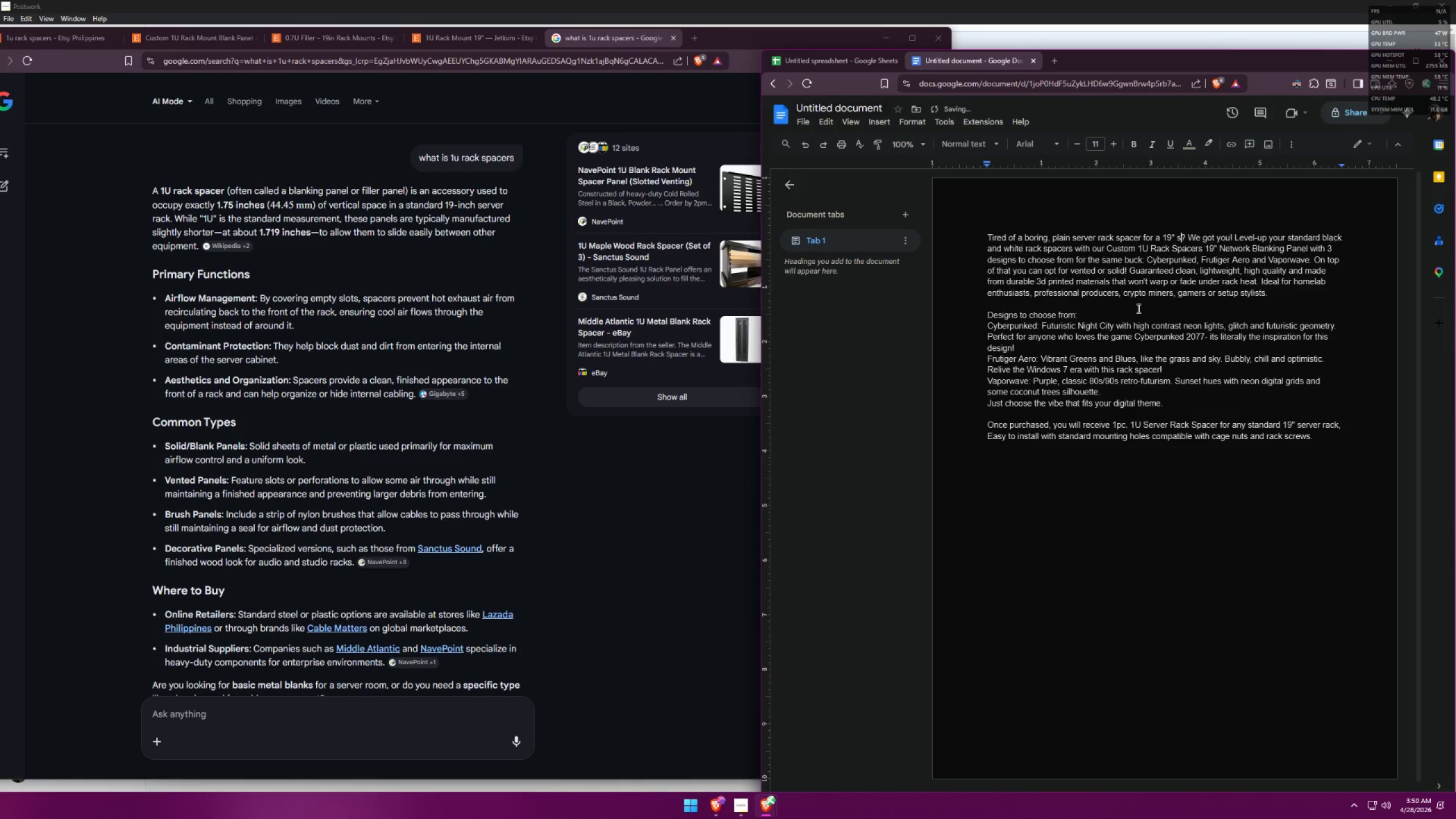 
key(Backspace)
 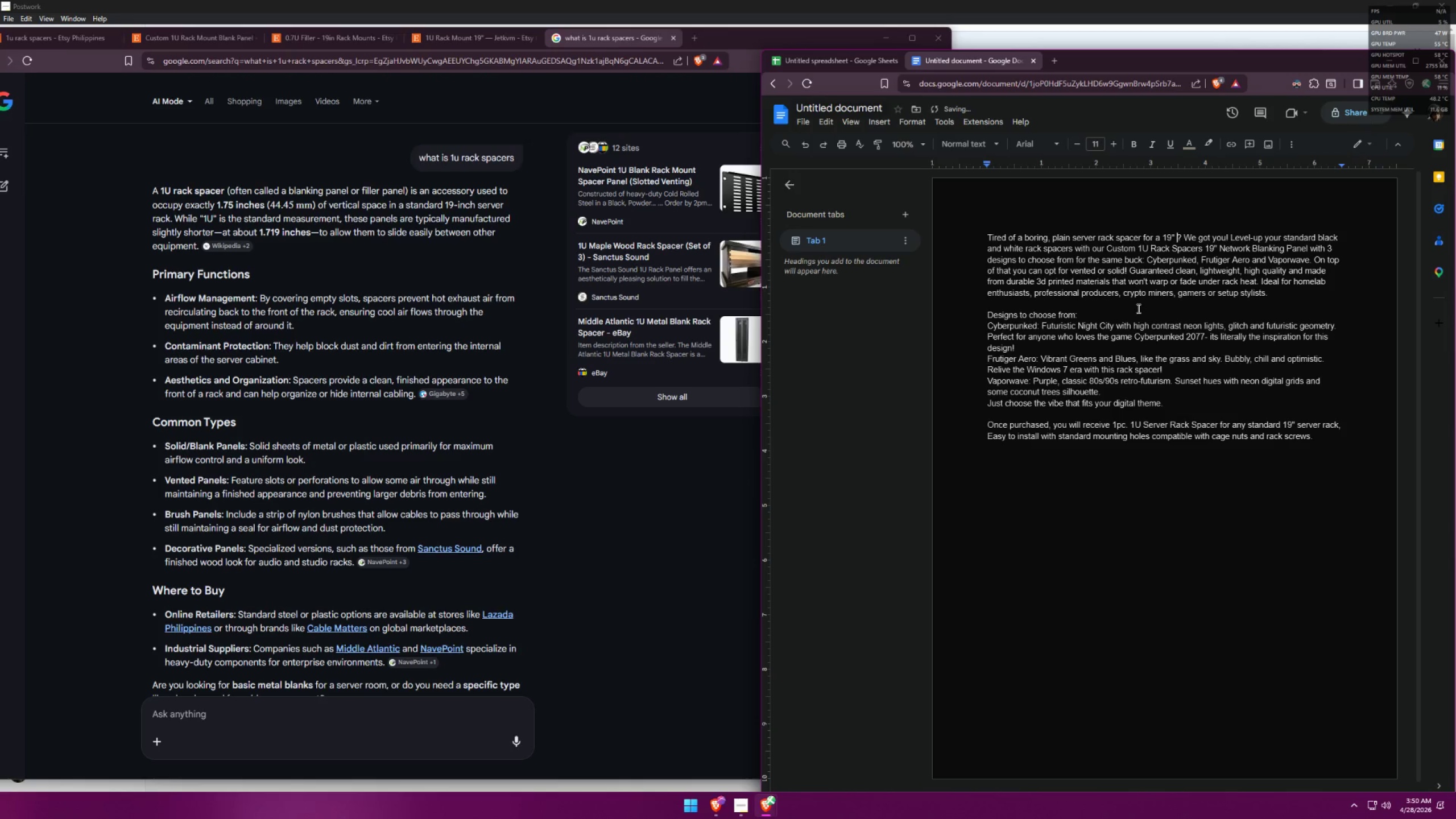 
key(Backspace)
 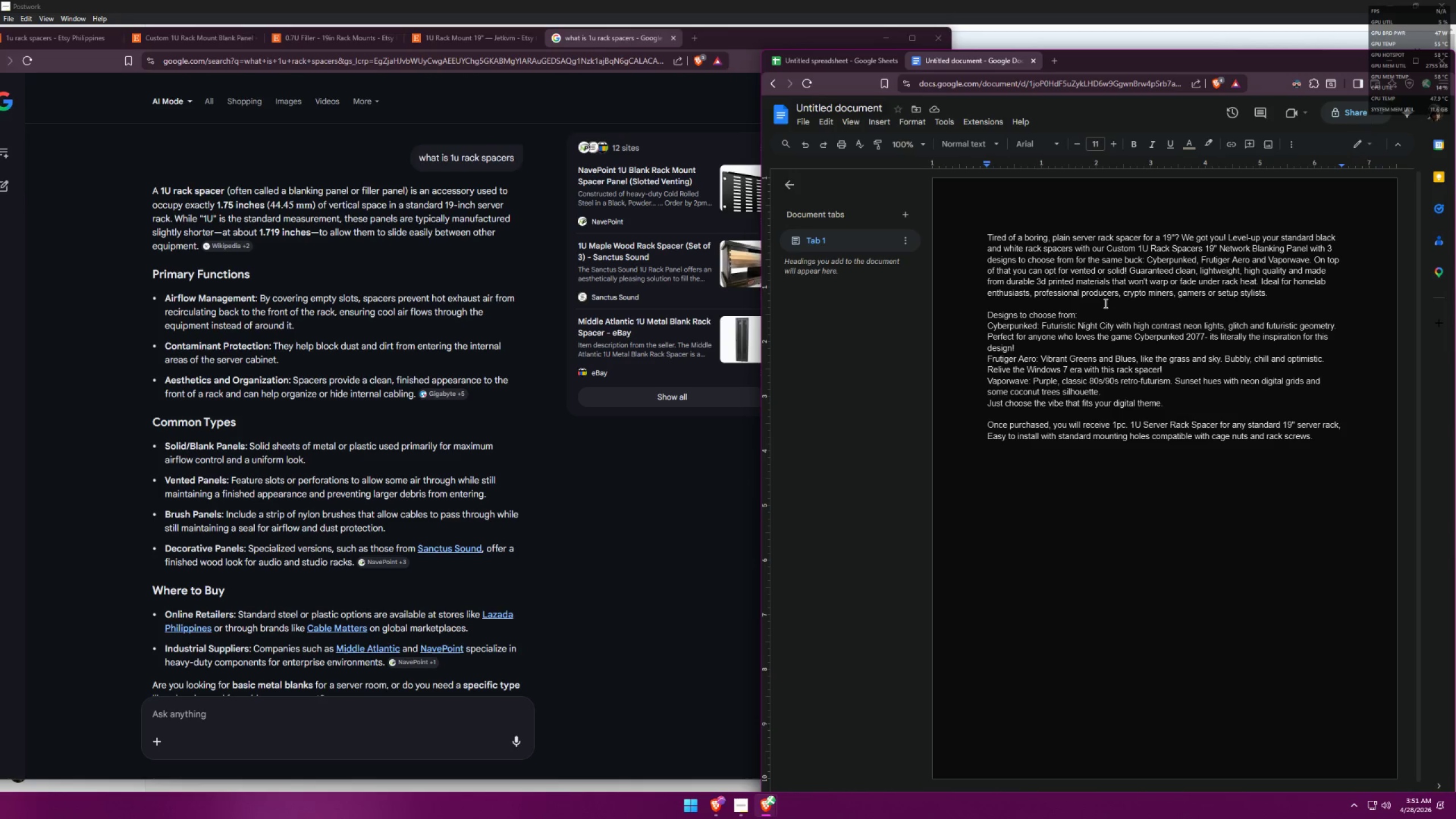 
wait(22.09)
 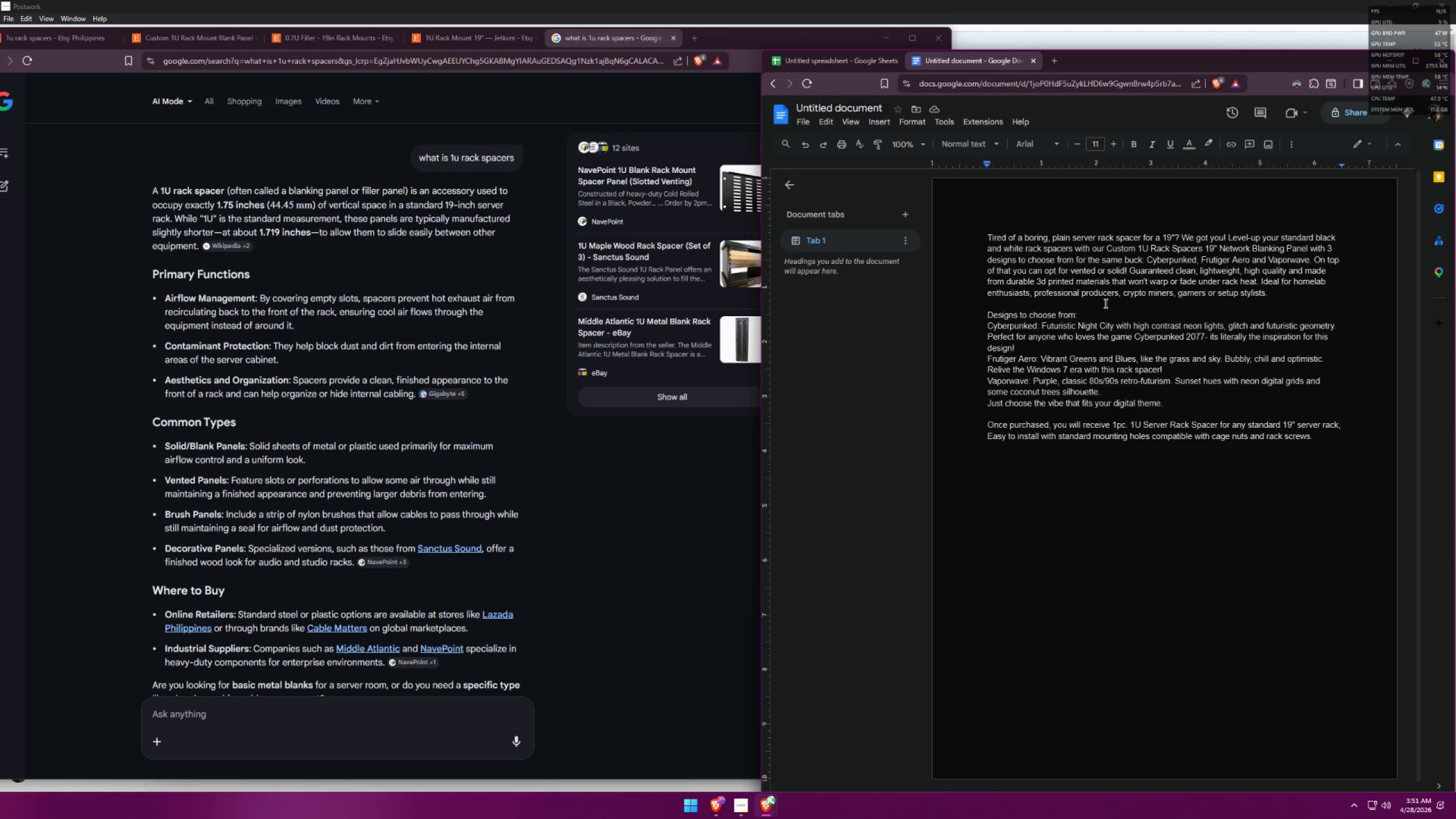 
double_click([1126, 268])
 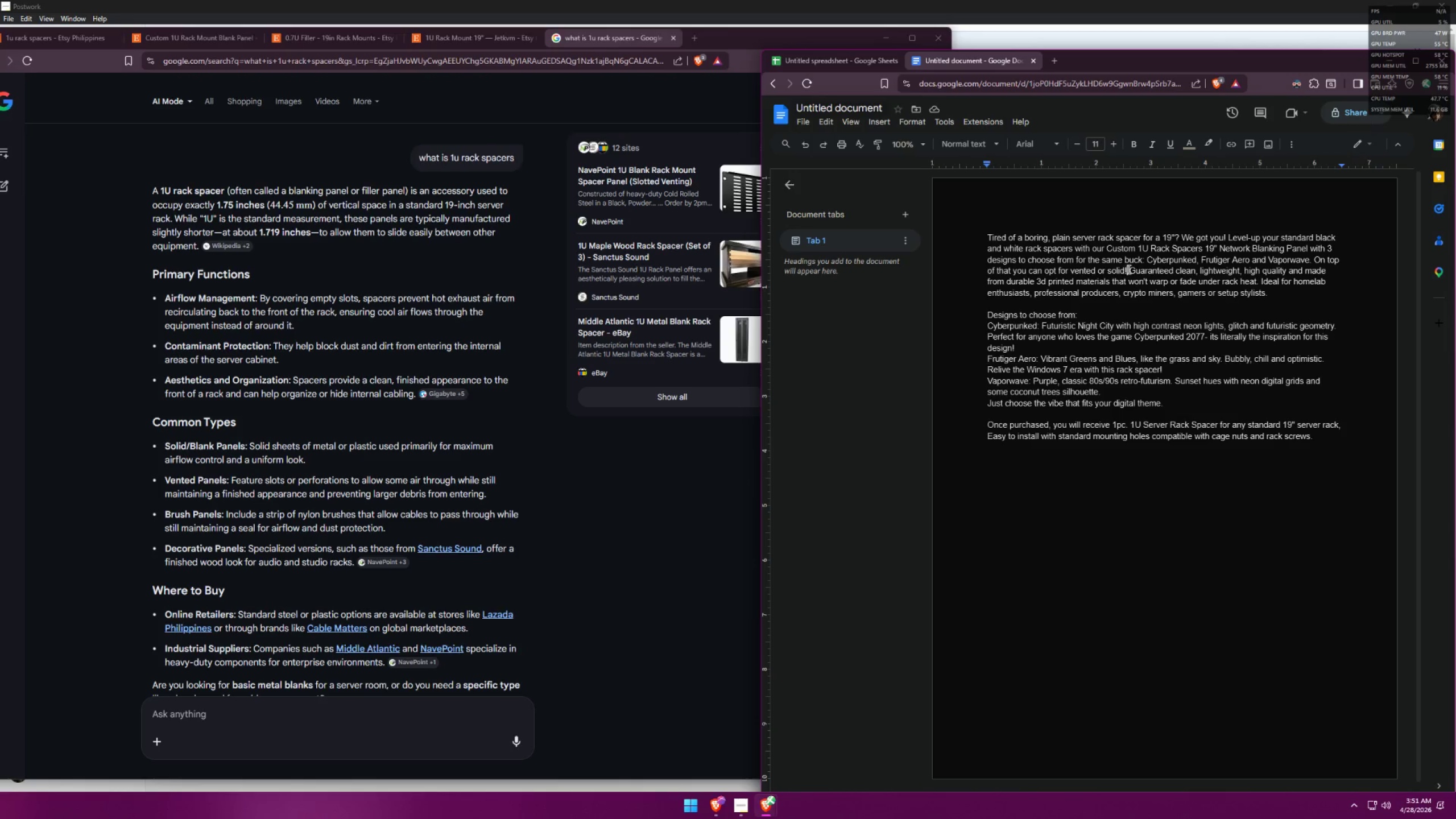 
triple_click([1128, 269])
 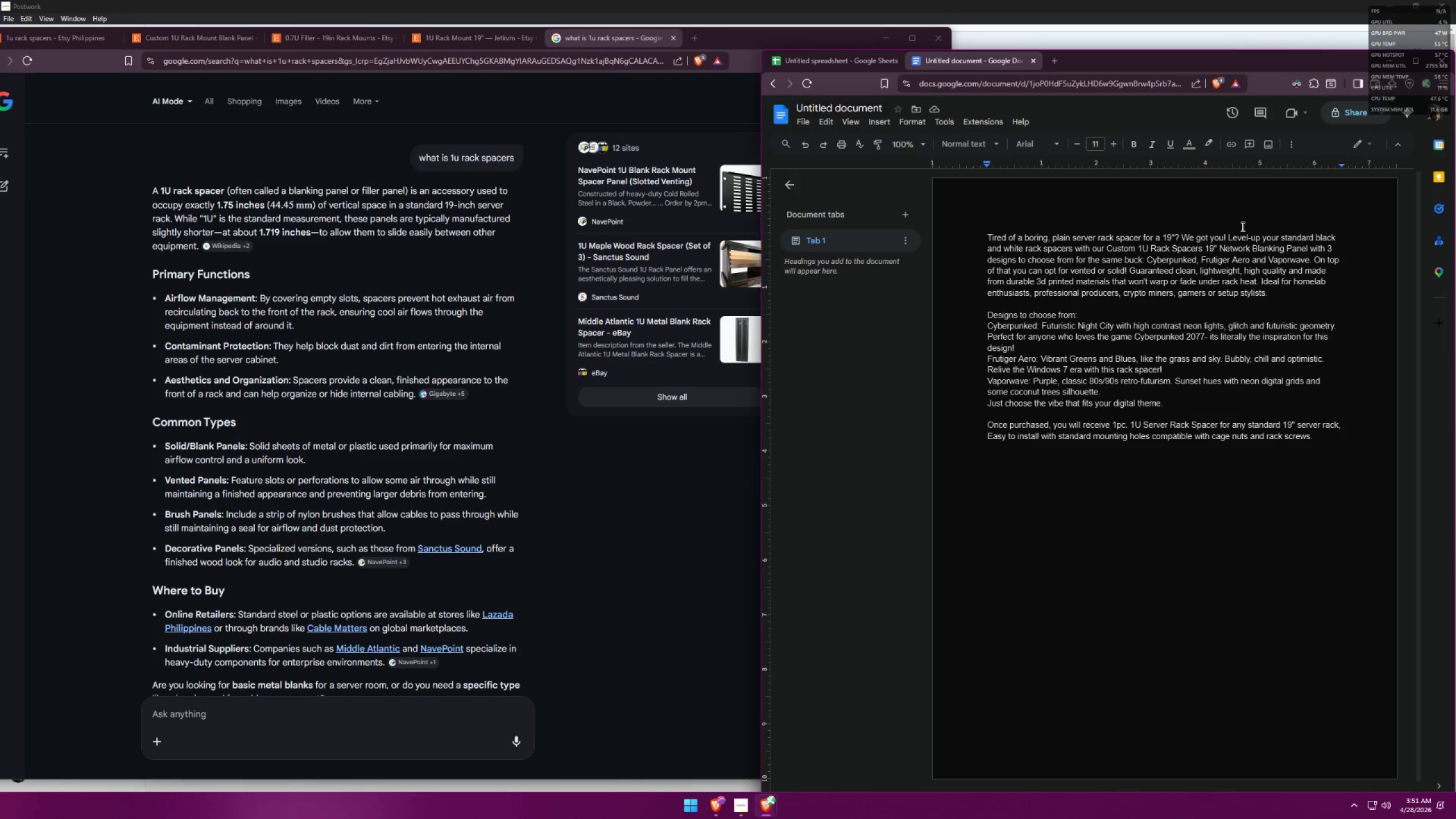 
type( Depending what's u)
key(Backspace)
key(Backspace)
key(Backspace)
key(Backspace)
type(!)
 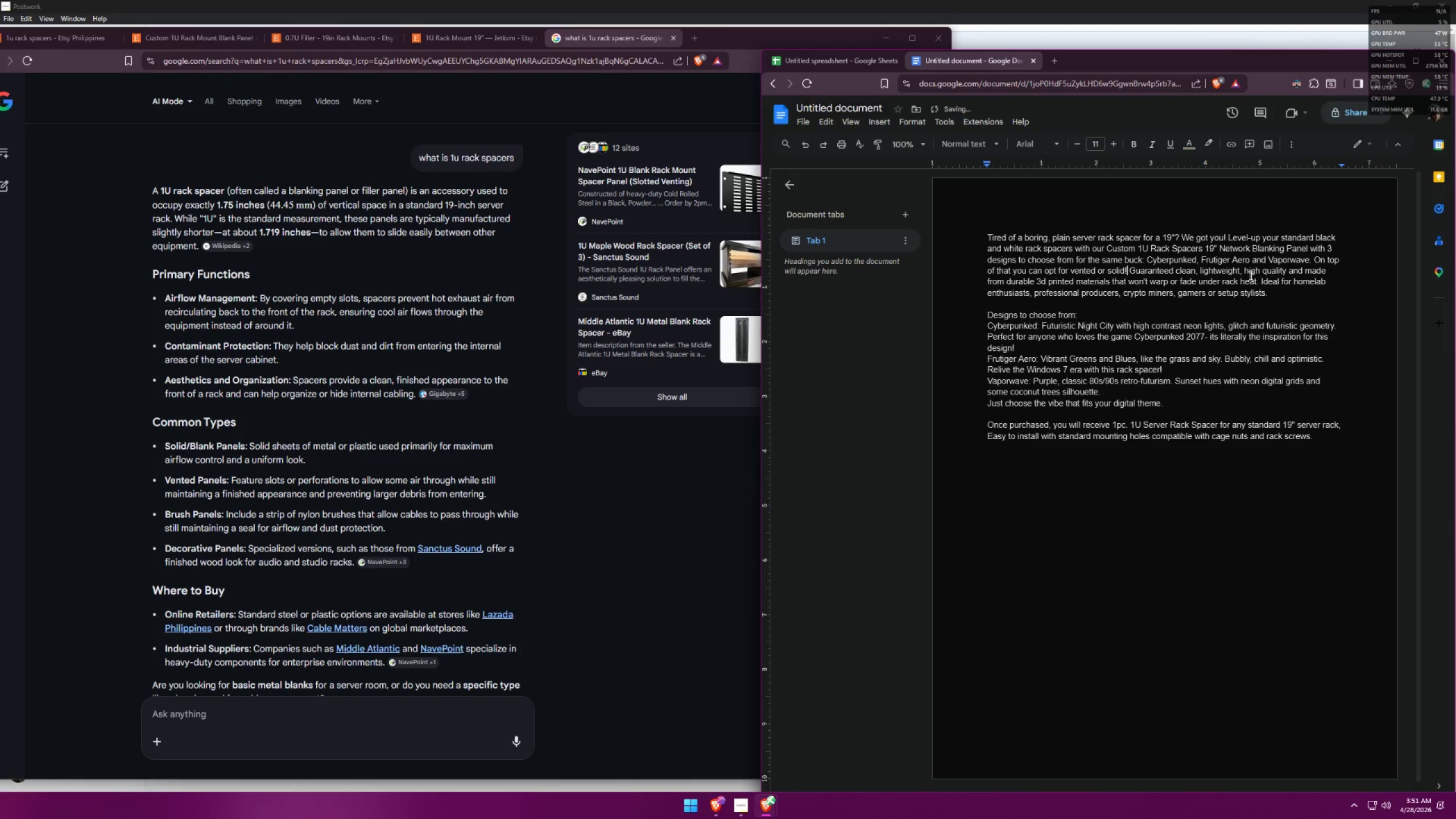 
left_click([1219, 298])
 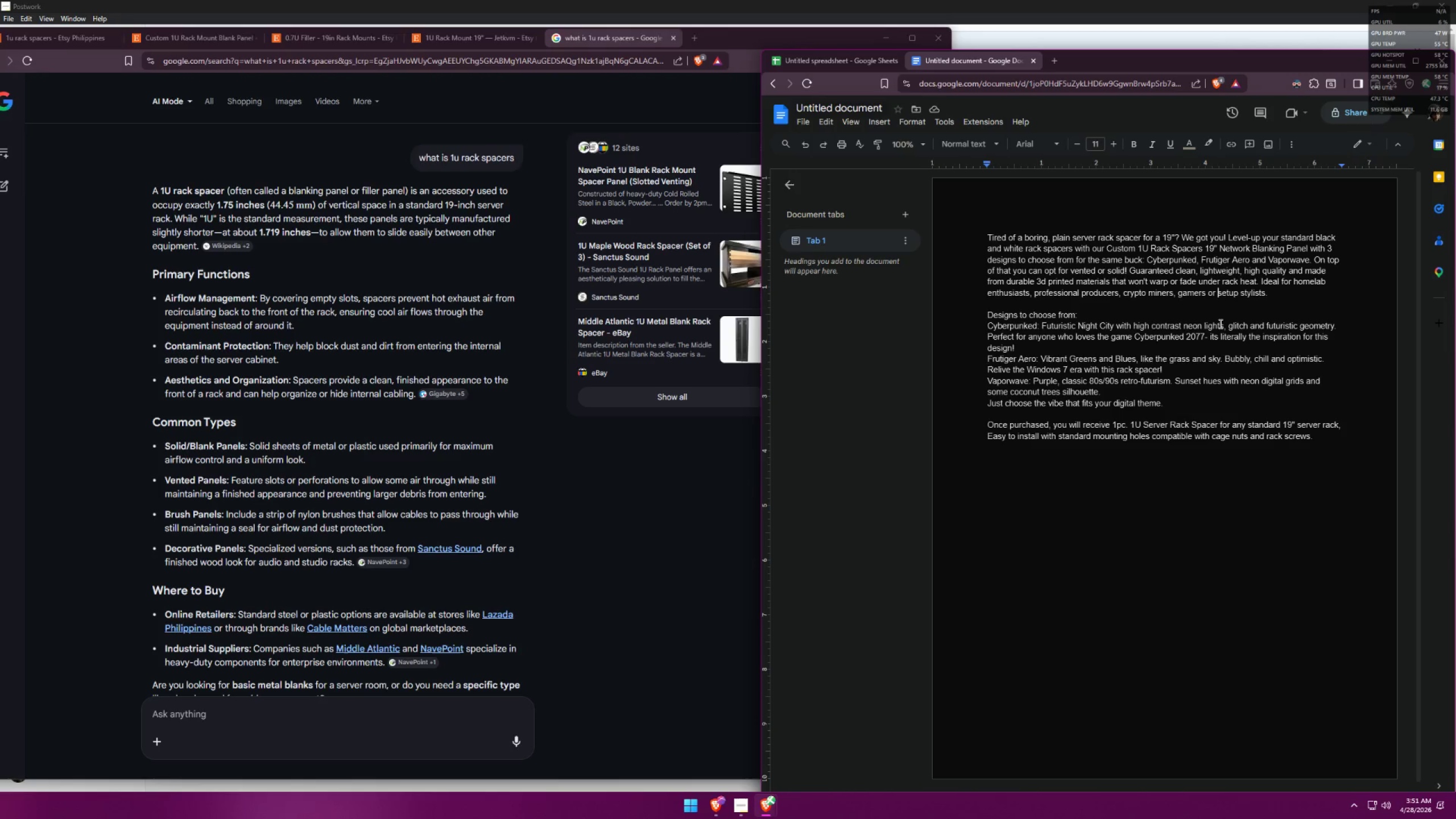 
wait(15.22)
 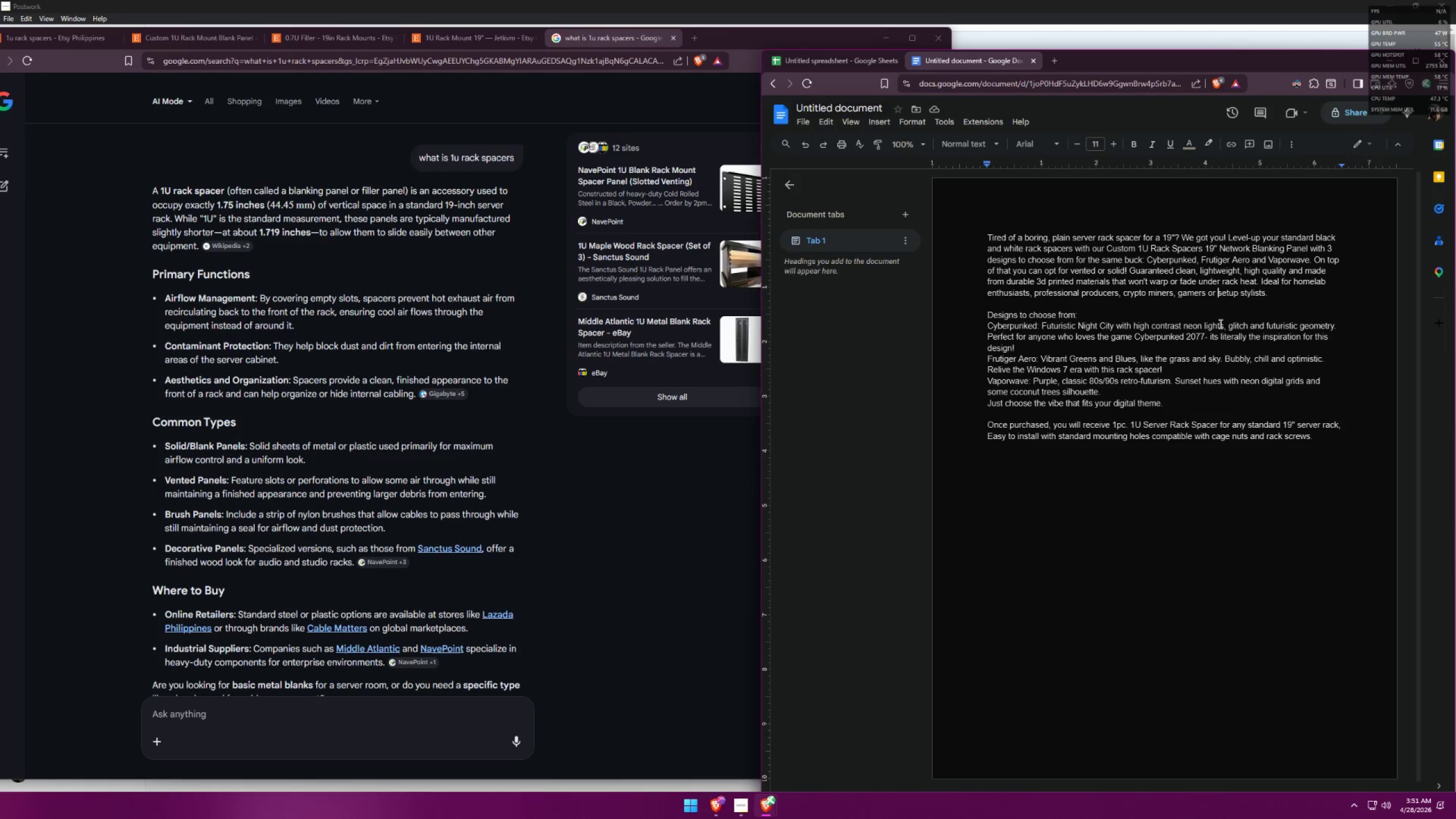 
left_click([1272, 293])
 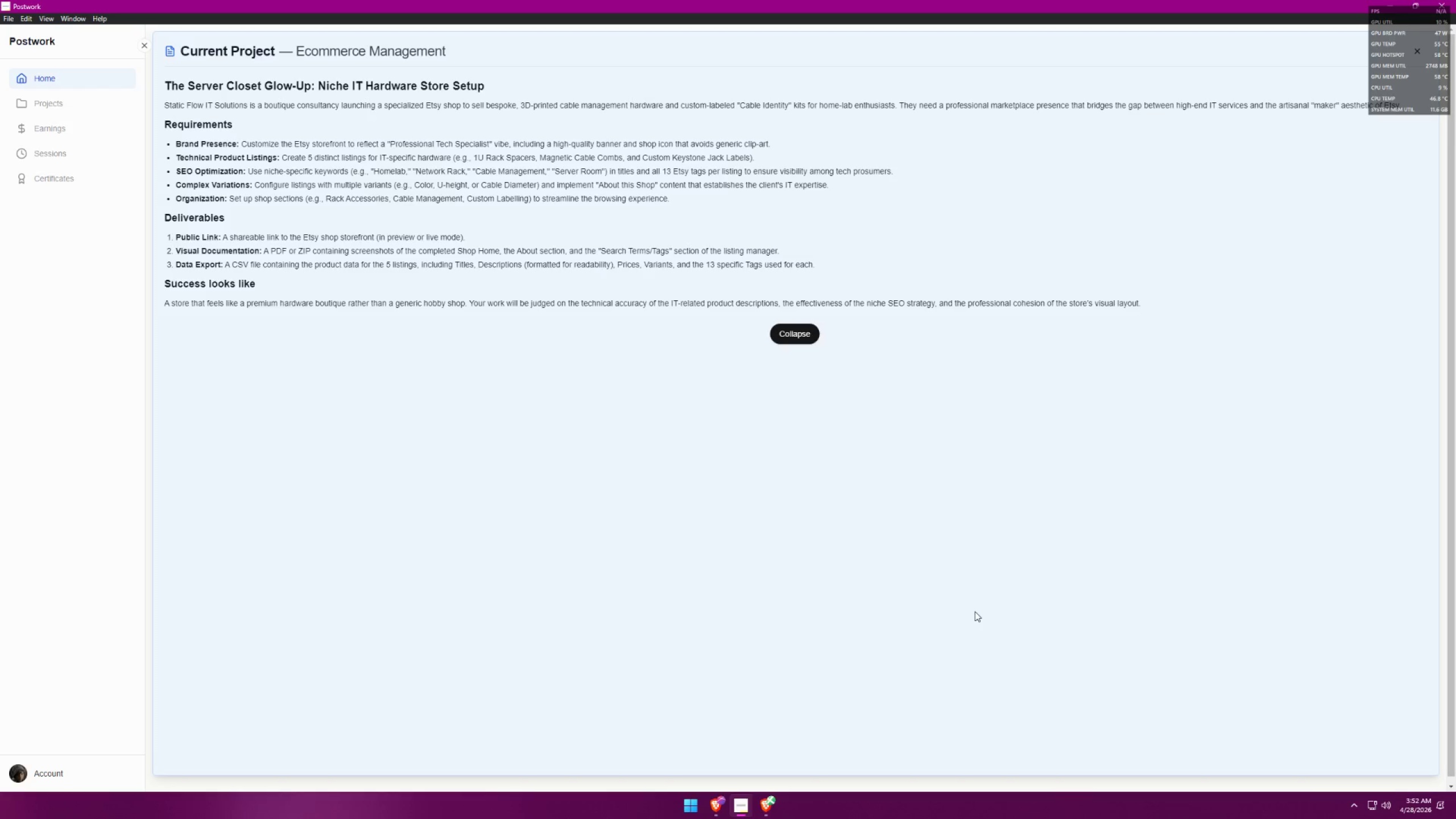 
wait(60.34)
 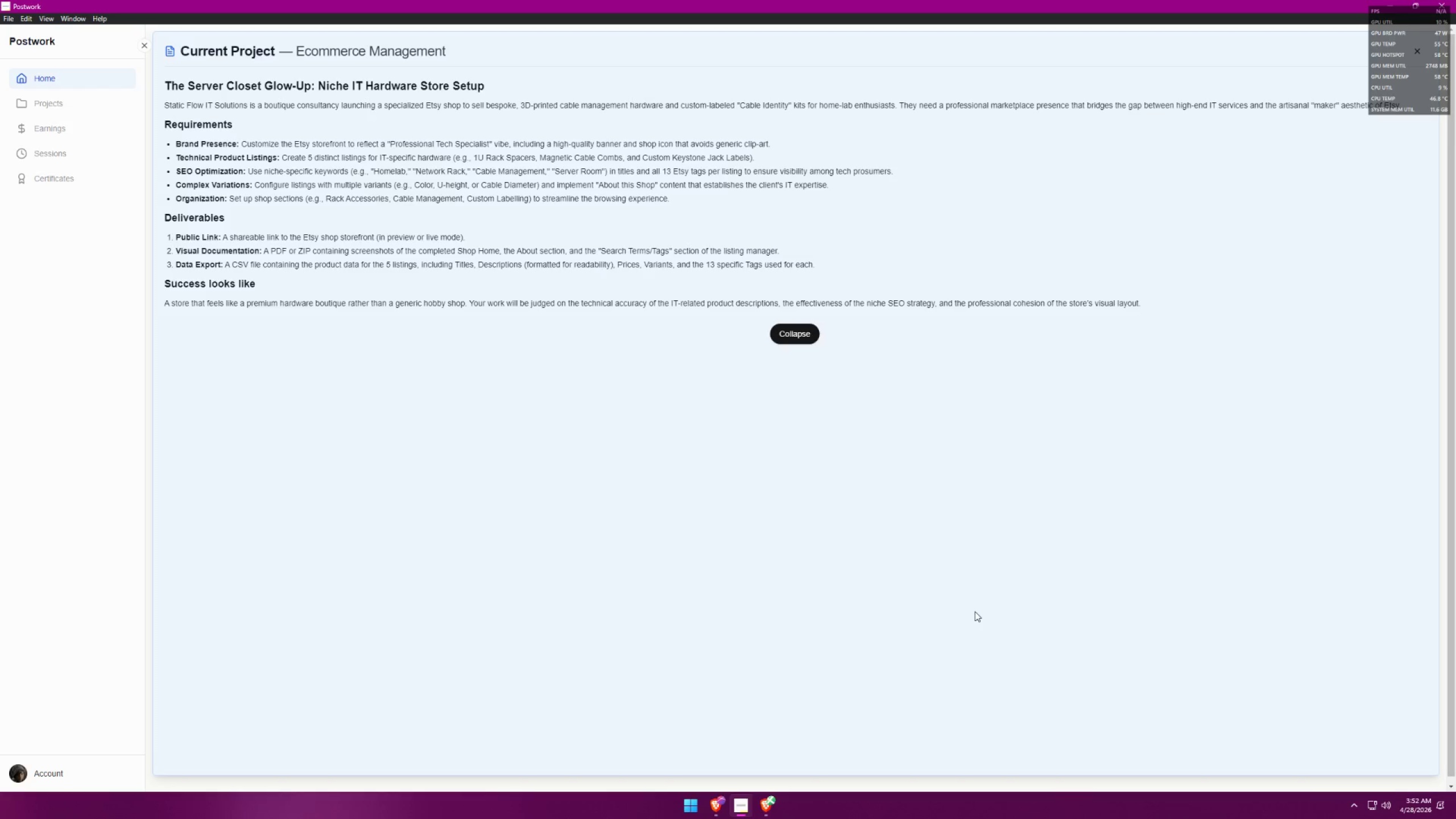 
double_click([809, 763])
 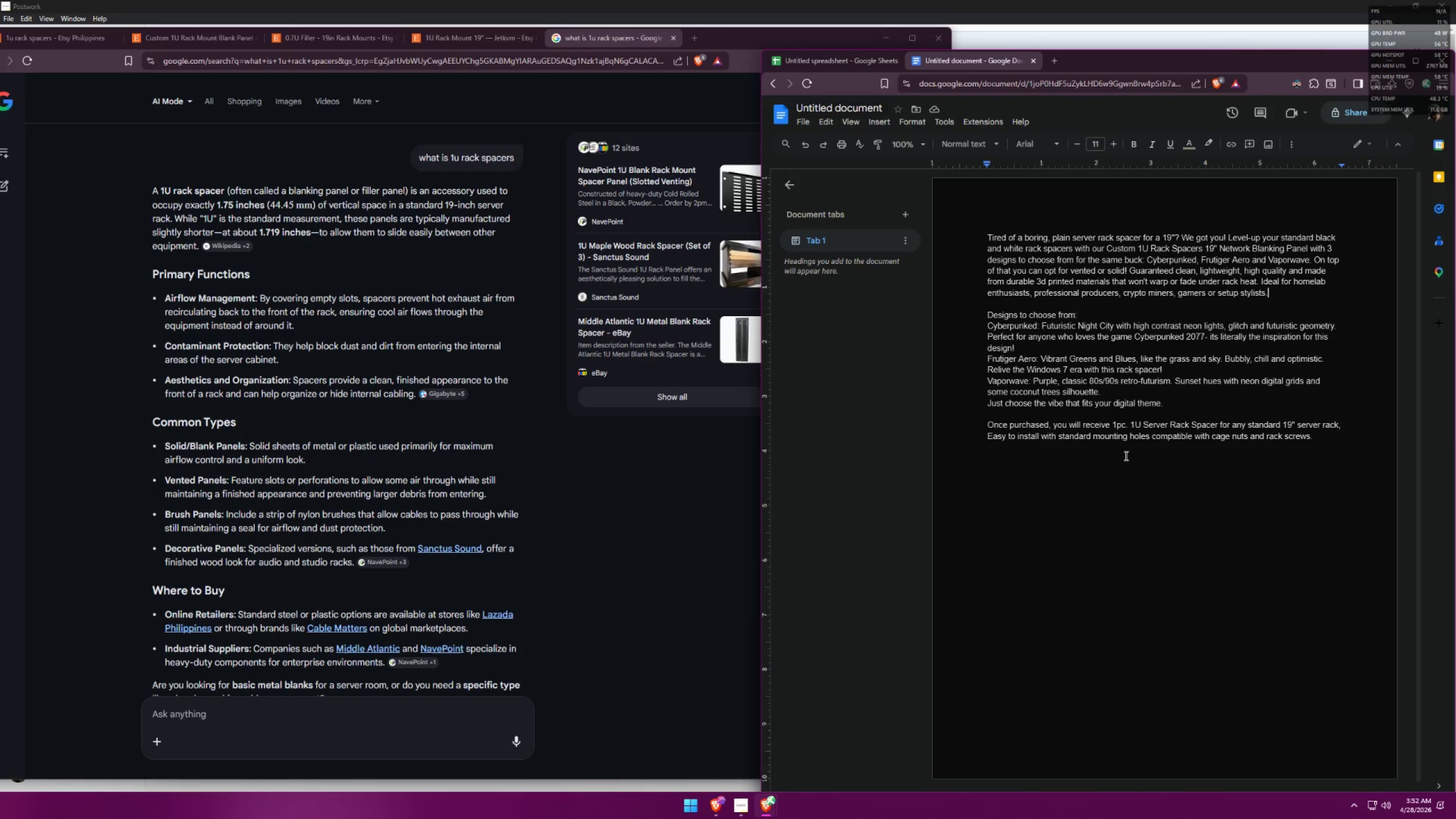 
left_click([1339, 438])
 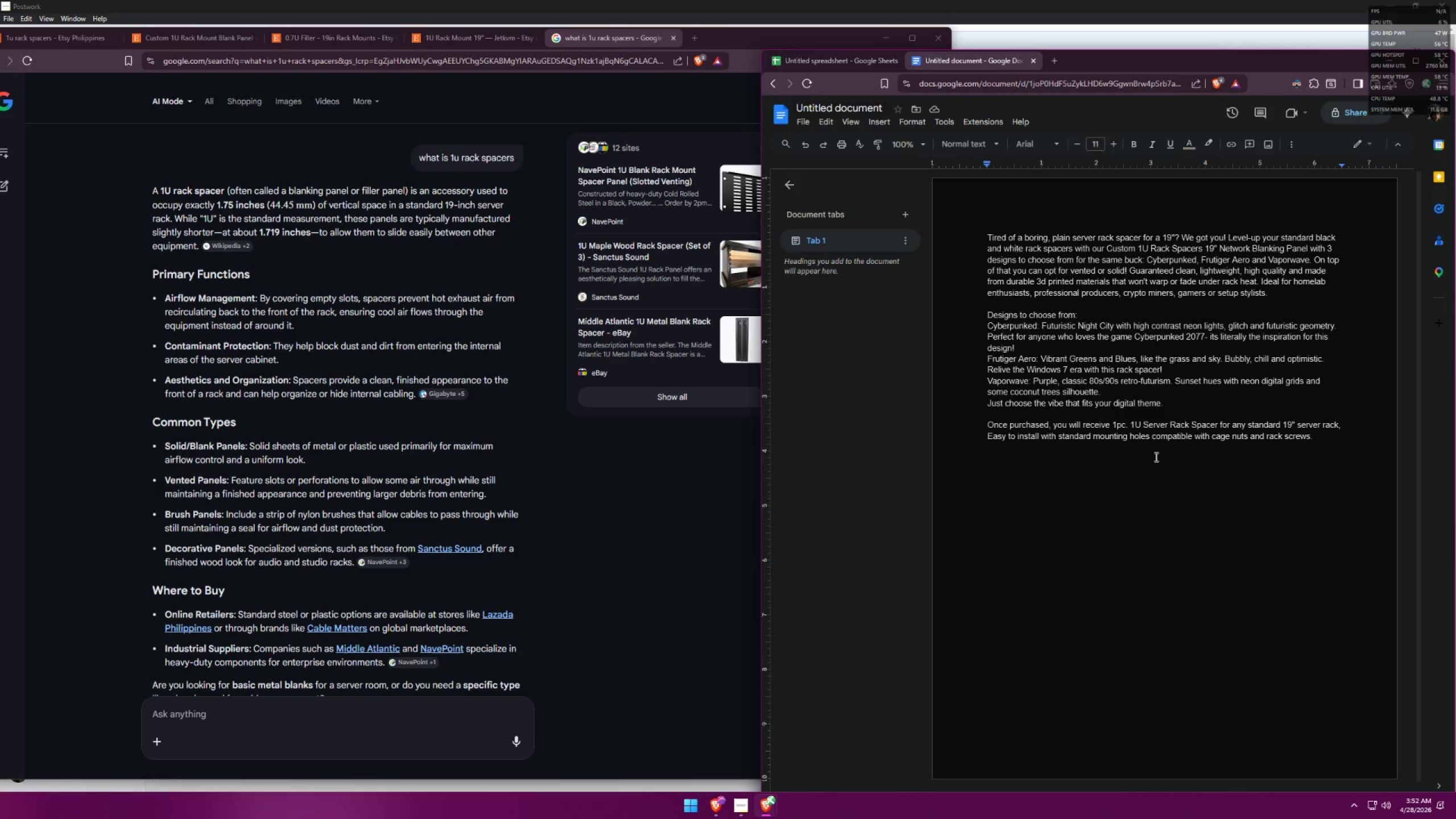 
wait(8.75)
 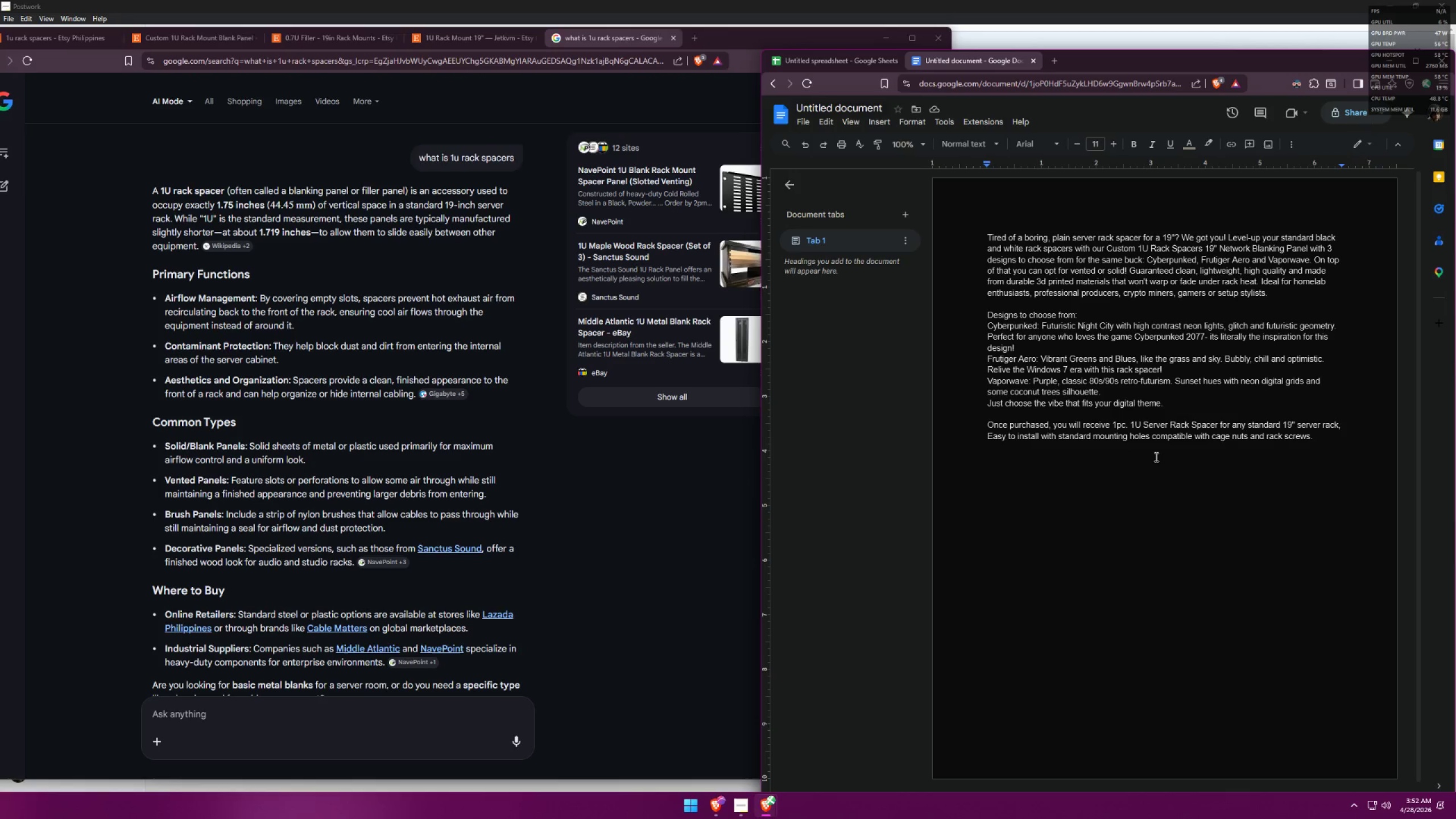 
left_click([702, 35])
 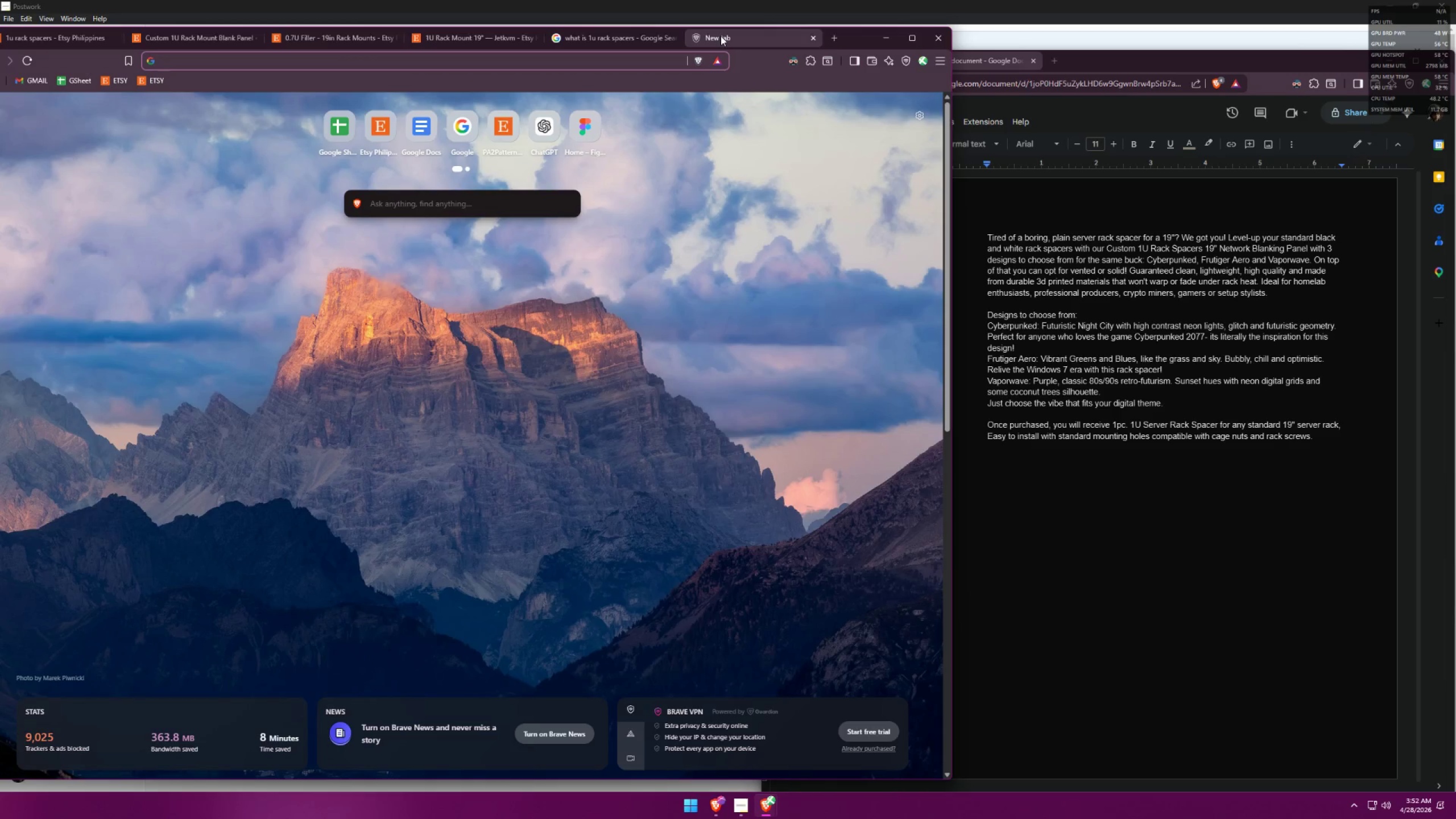 
type(artisanal)
 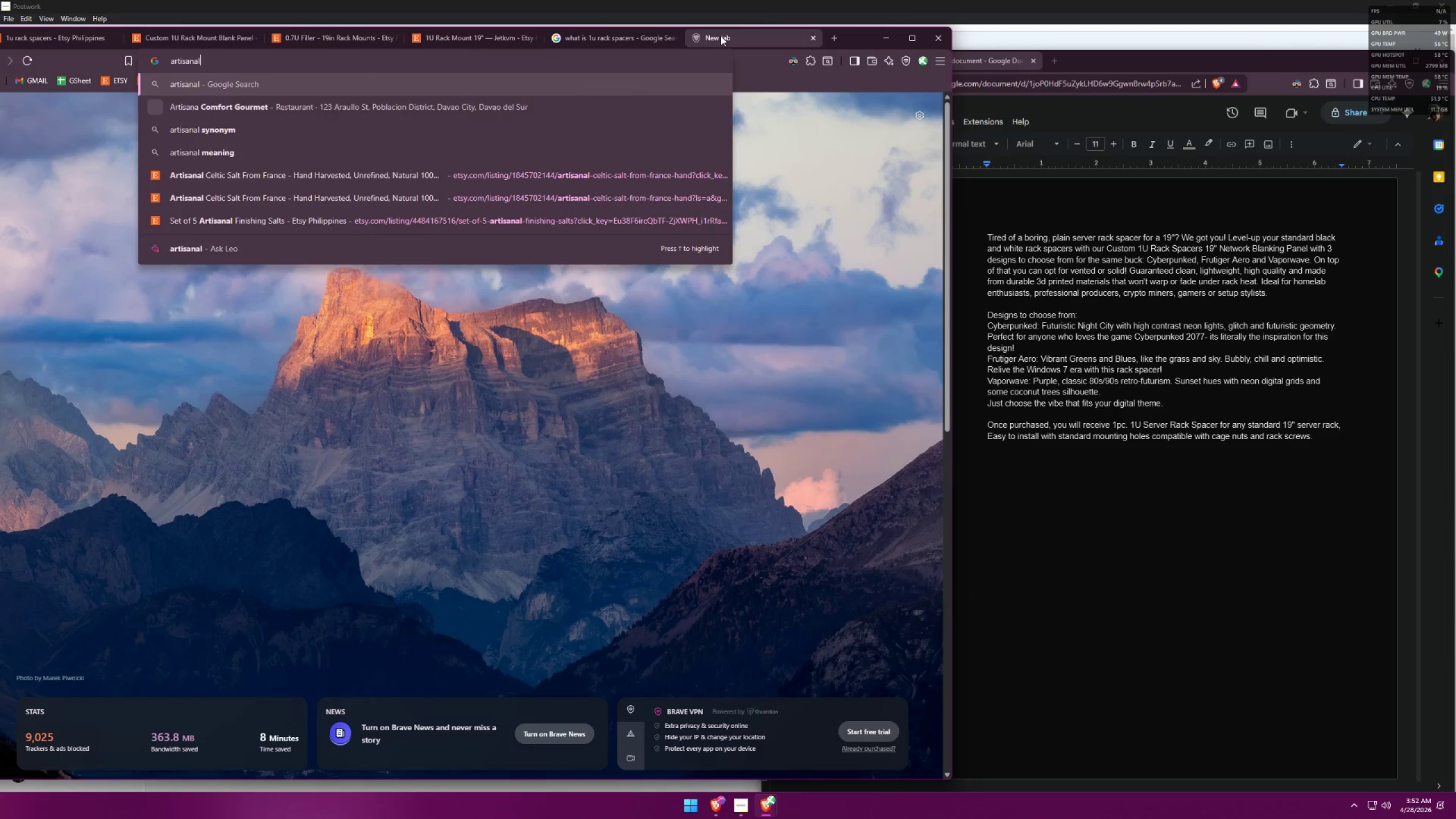 
key(Enter)
 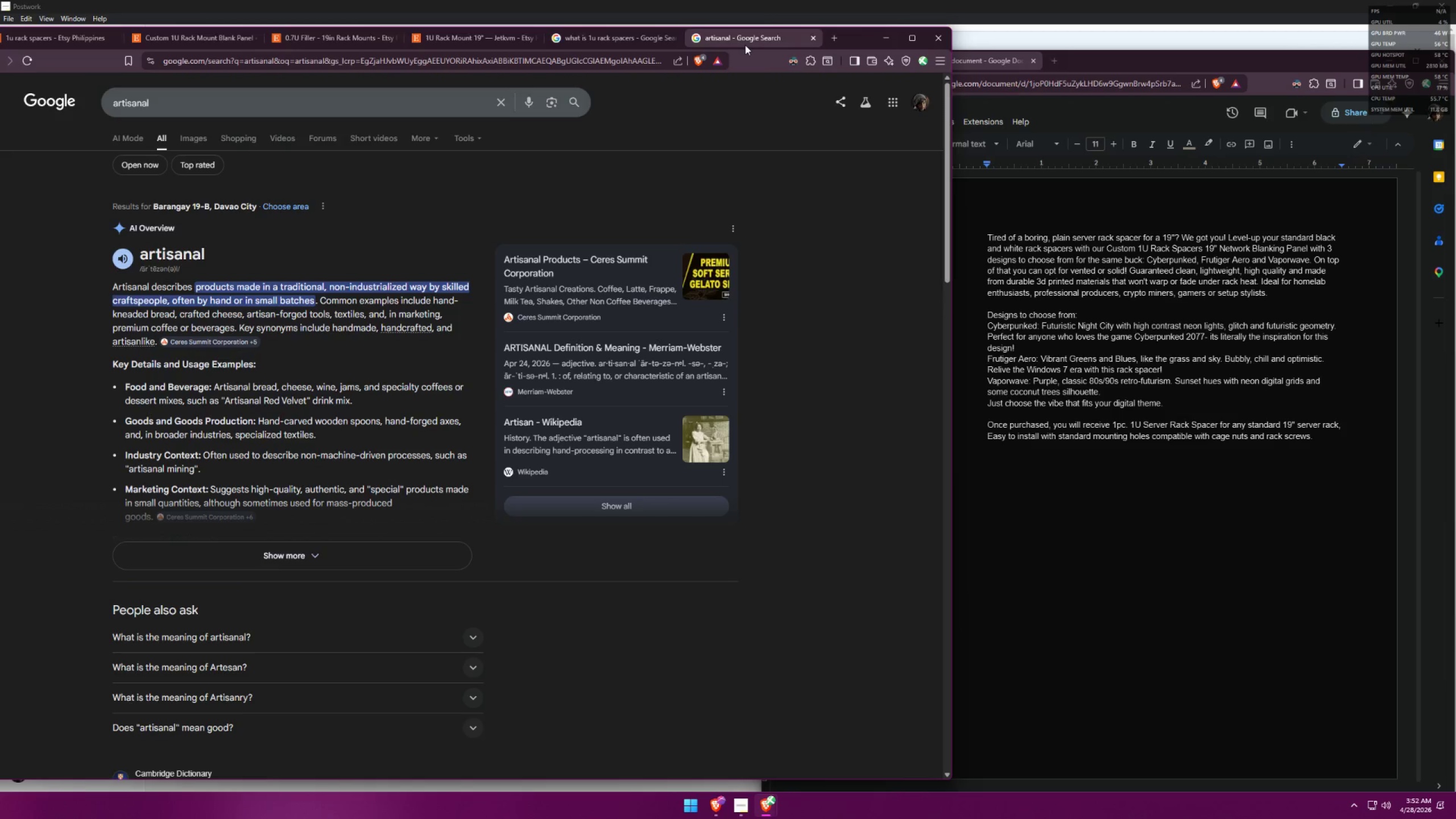 
wait(5.62)
 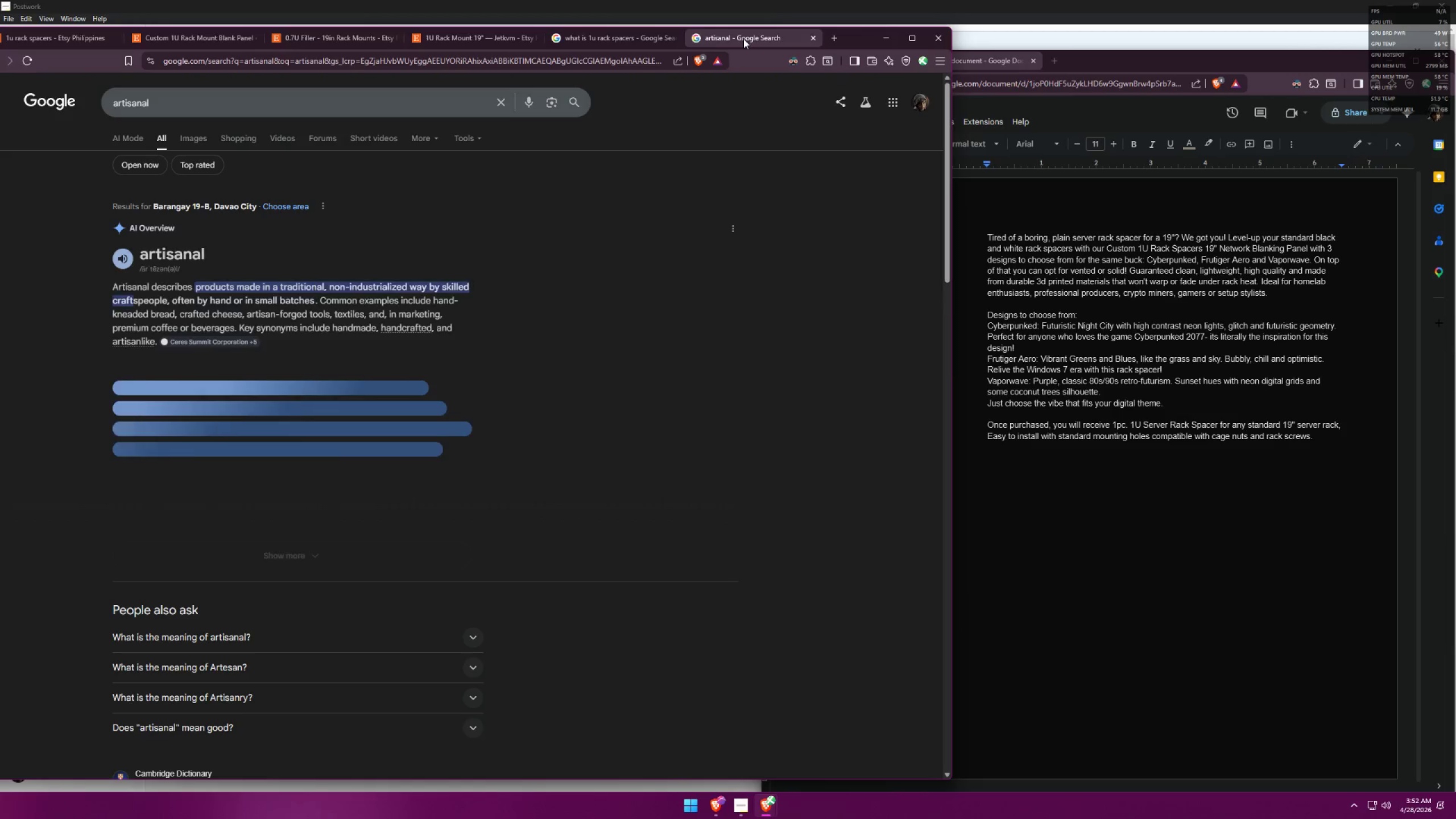 
left_click([817, 43])
 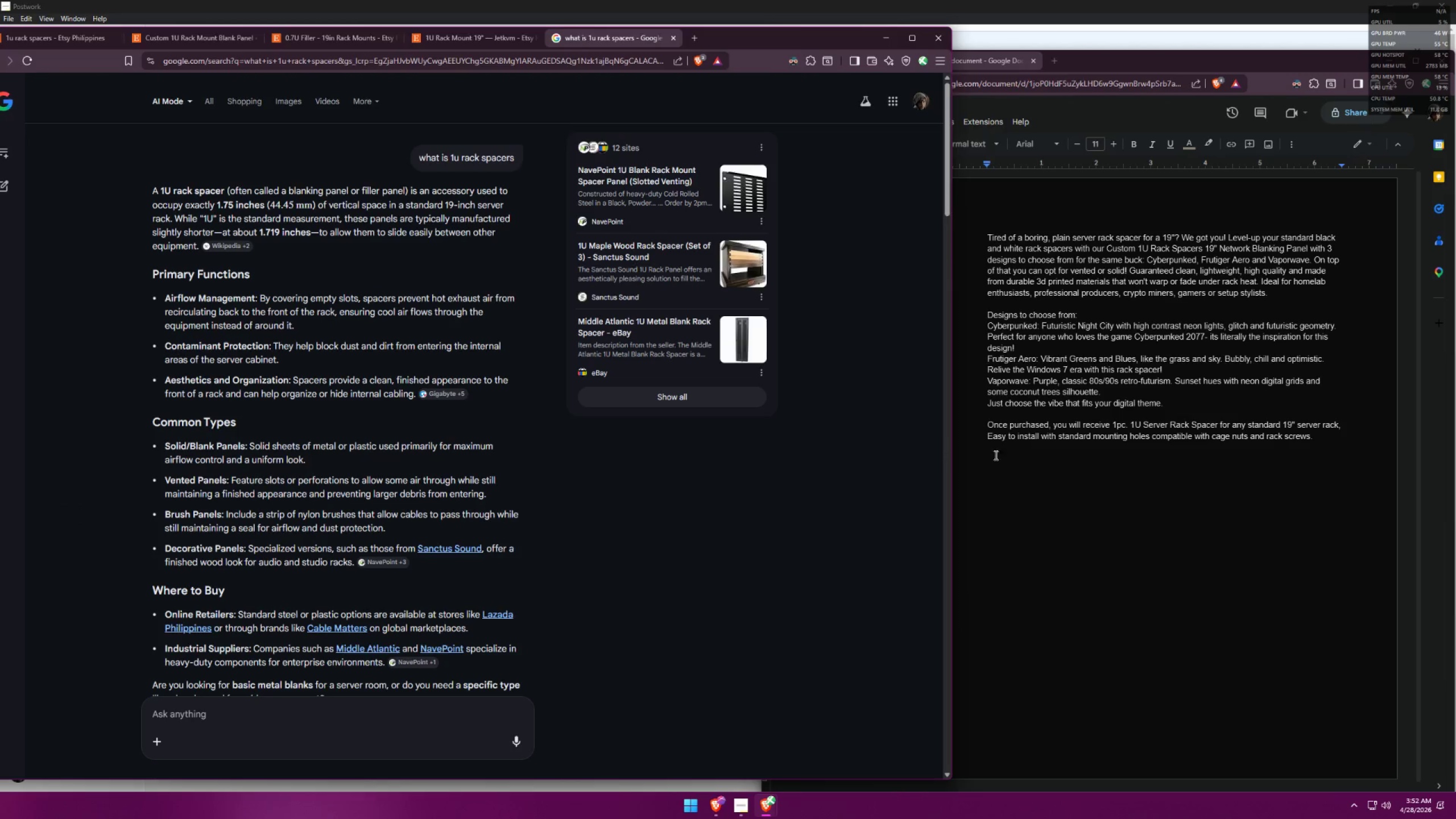 
left_click([1043, 454])
 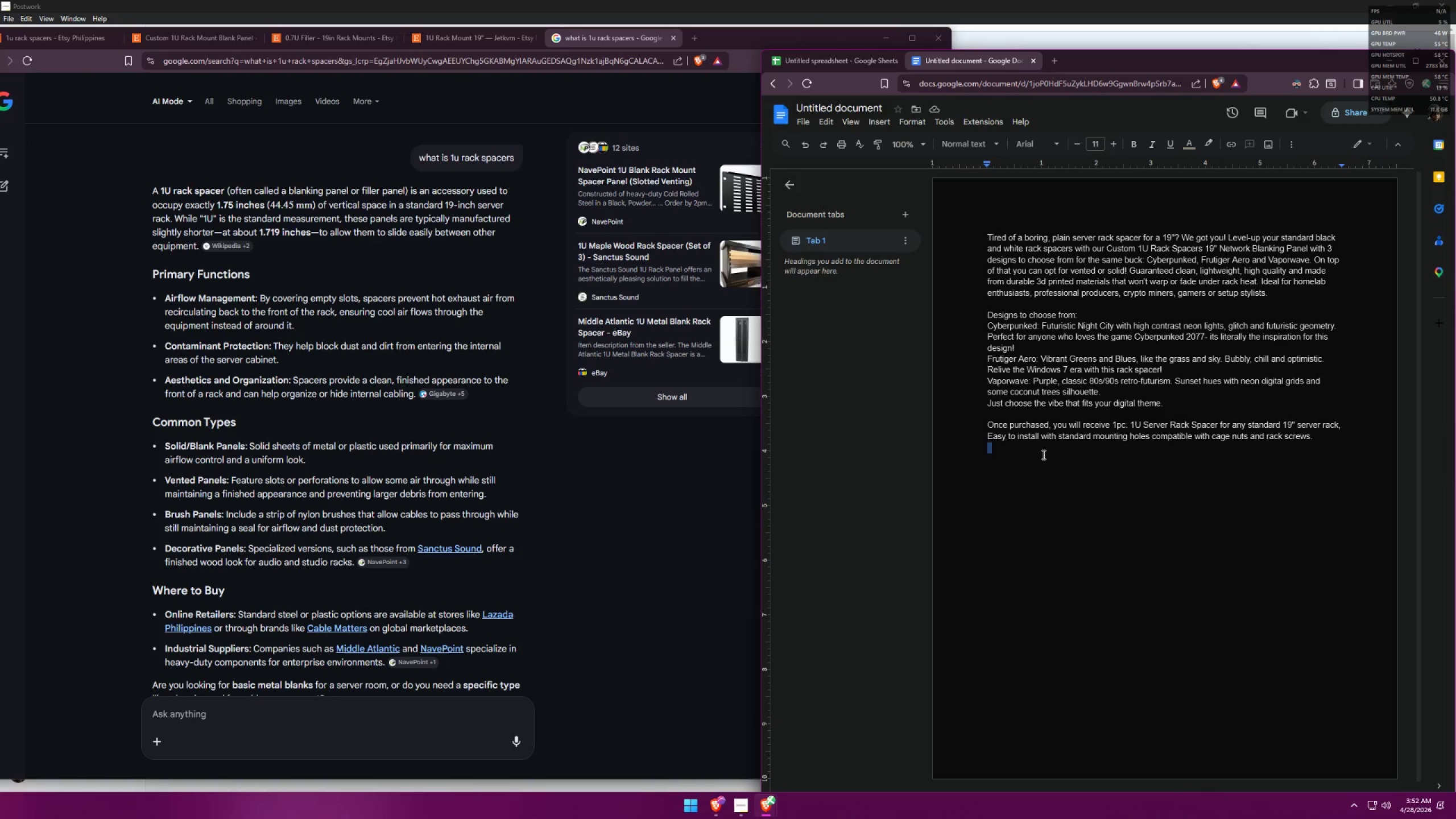 
left_click([1053, 444])
 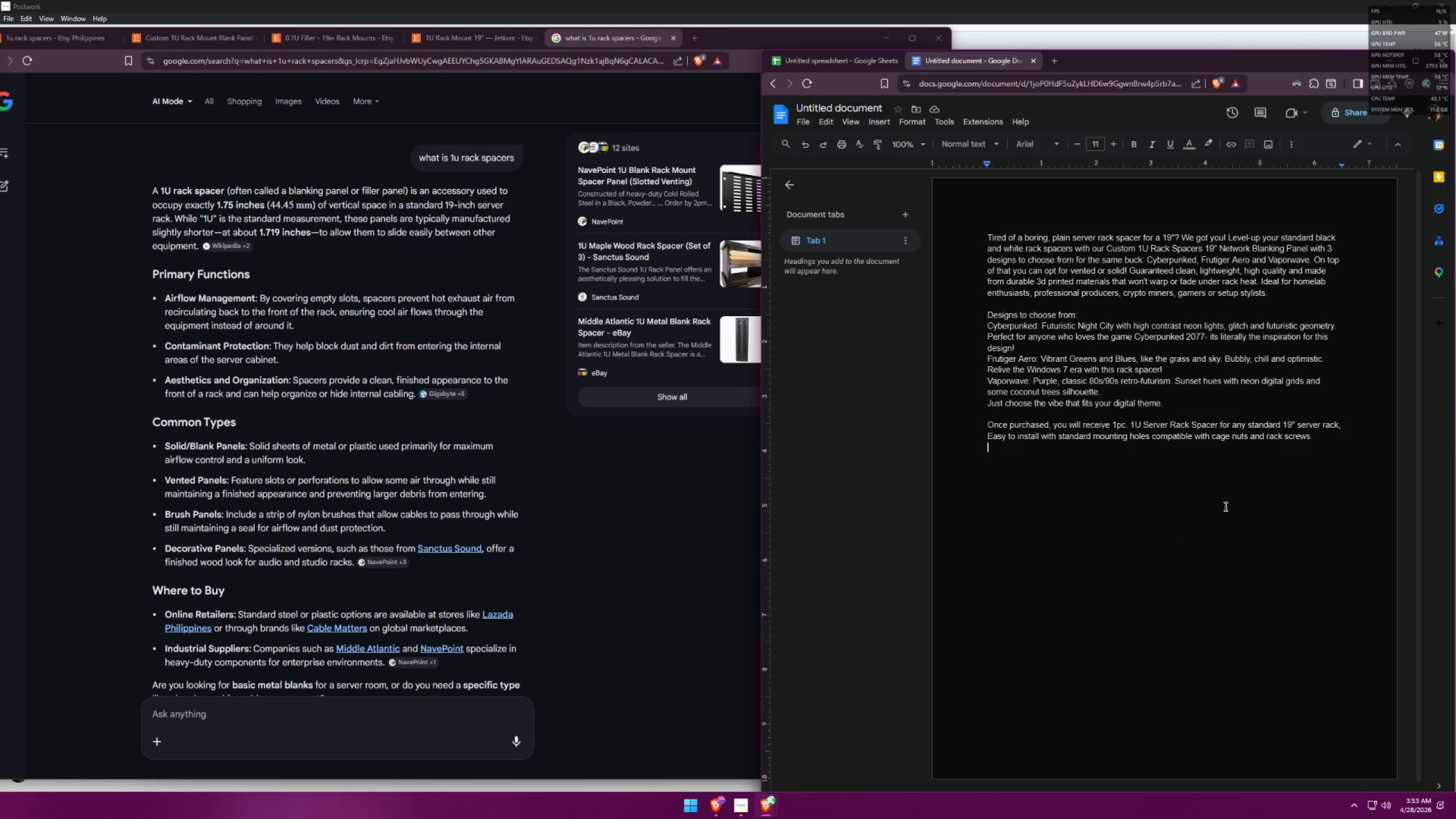 
wait(22.56)
 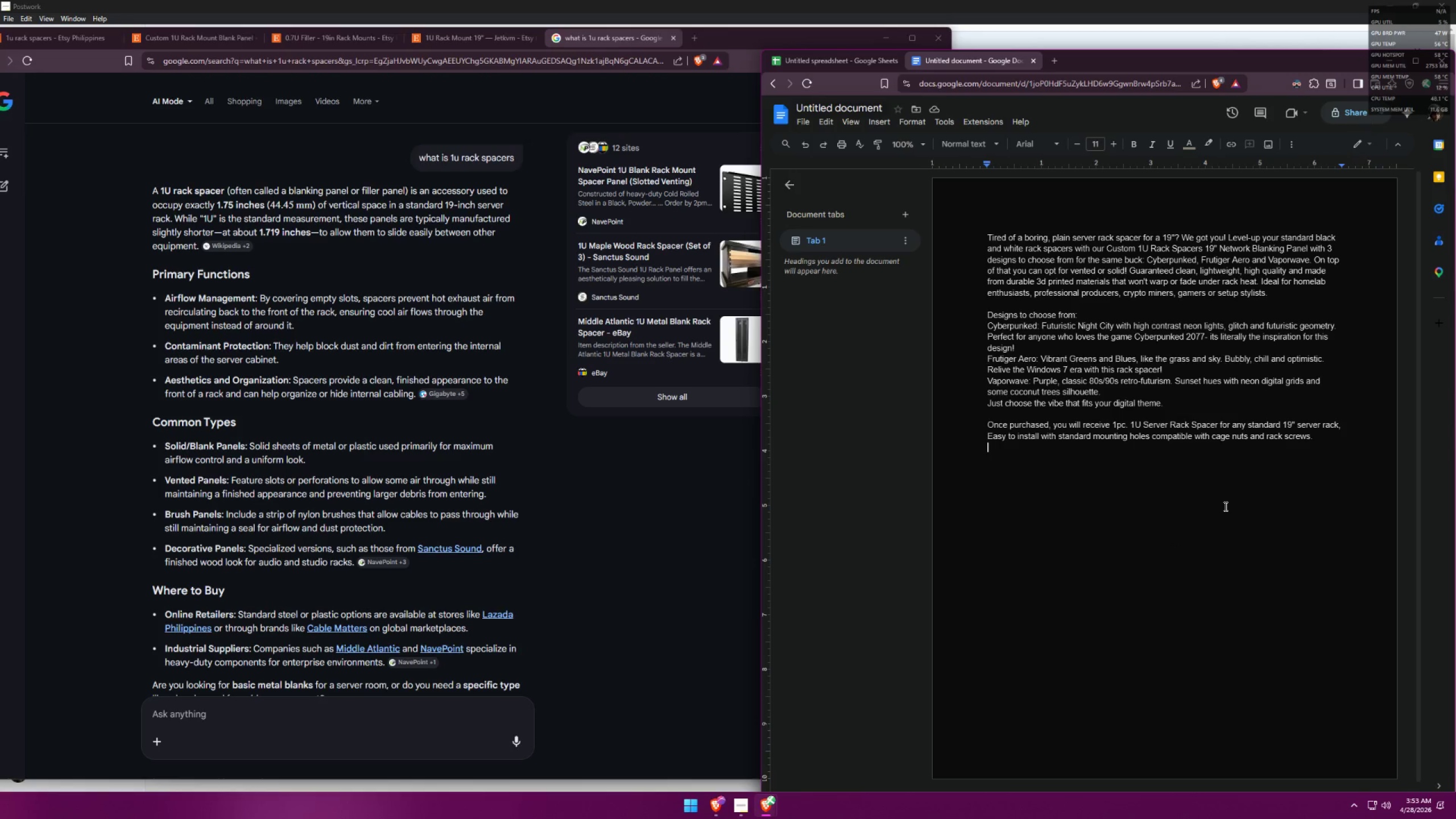 
left_click([988, 261])